 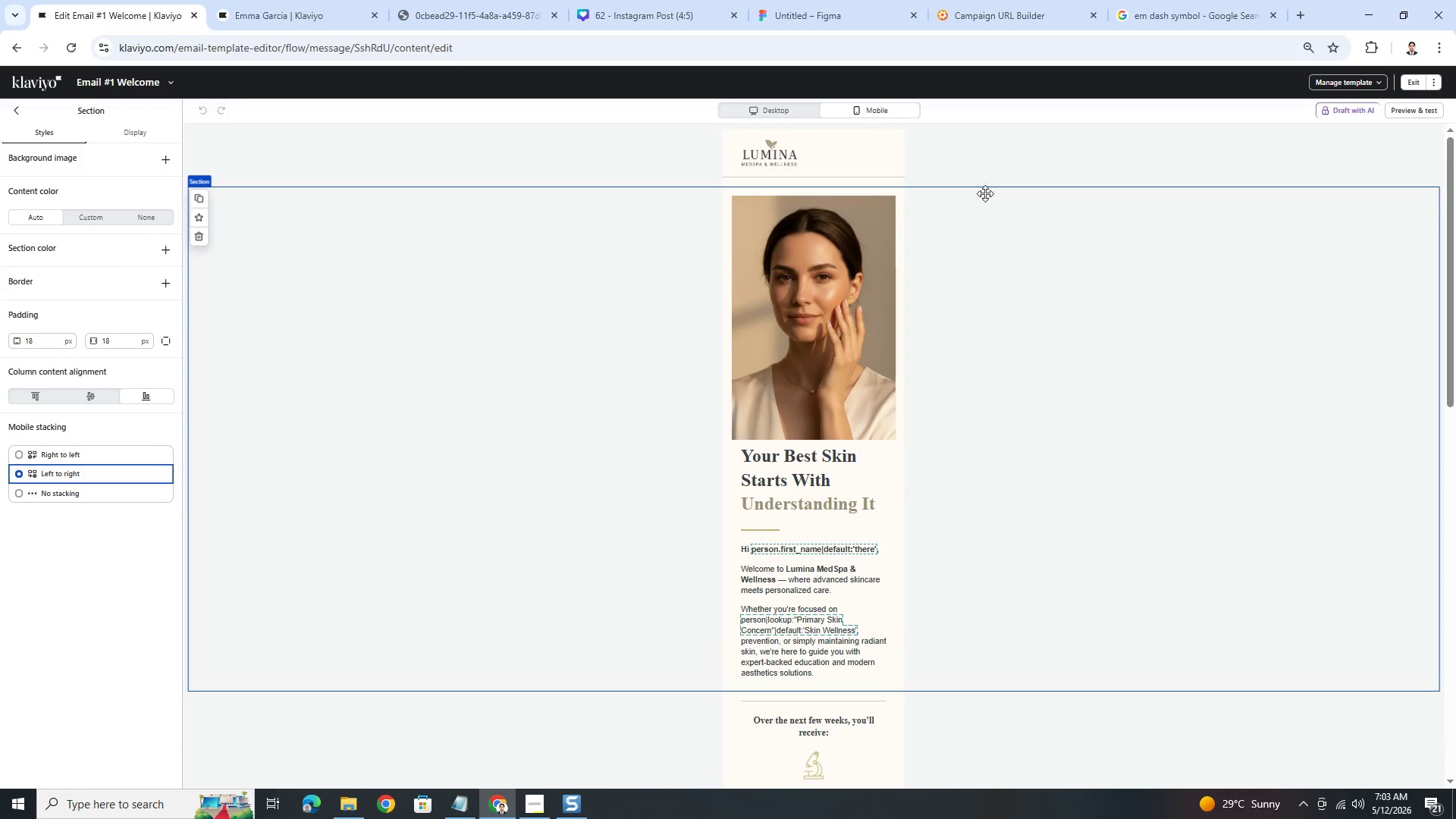 
left_click([797, 124])
 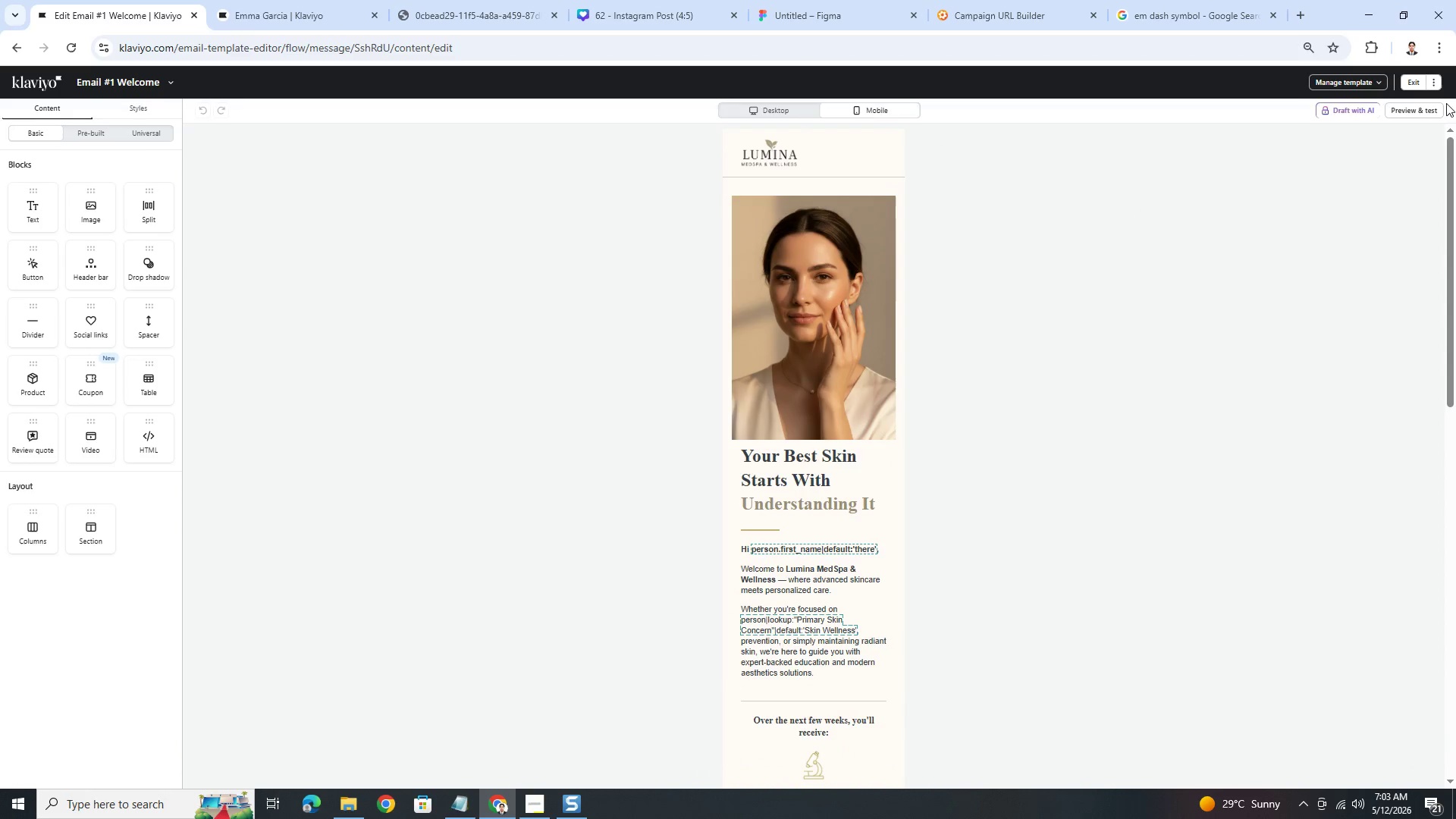 
left_click([1432, 109])
 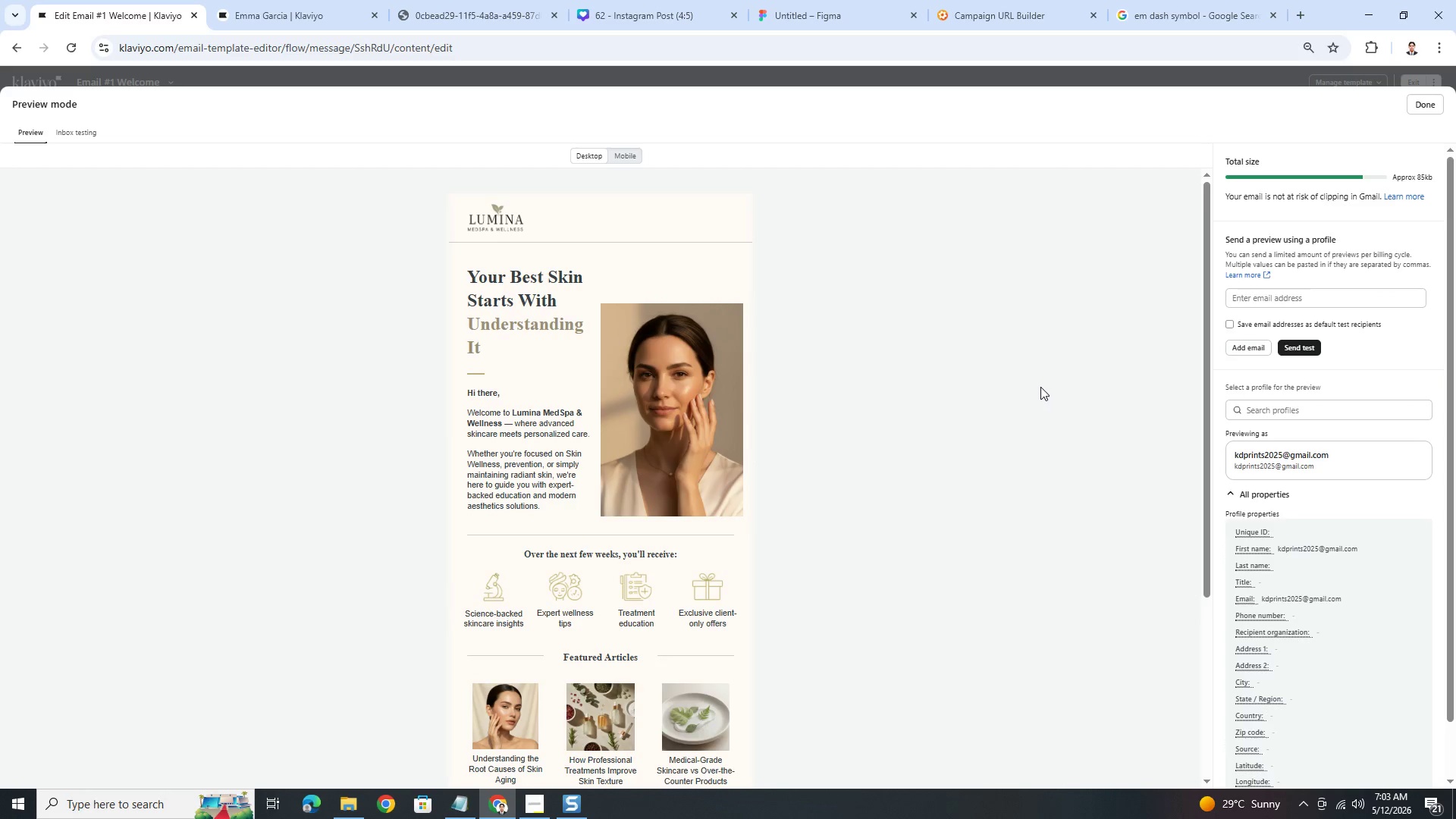 
scroll: coordinate [1031, 375], scroll_direction: down, amount: 1.0
 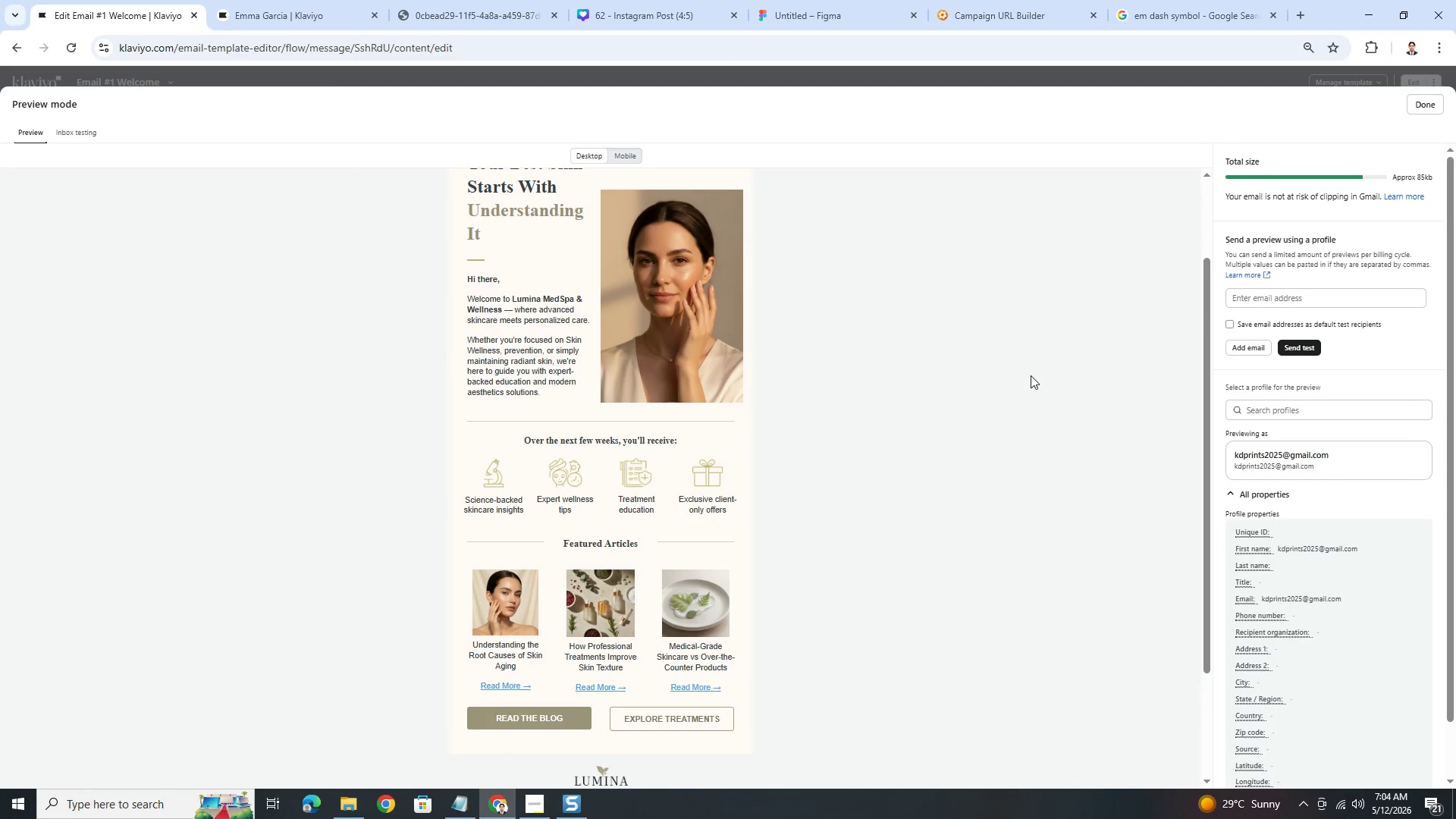 
scroll: coordinate [1083, 381], scroll_direction: up, amount: 2.0
 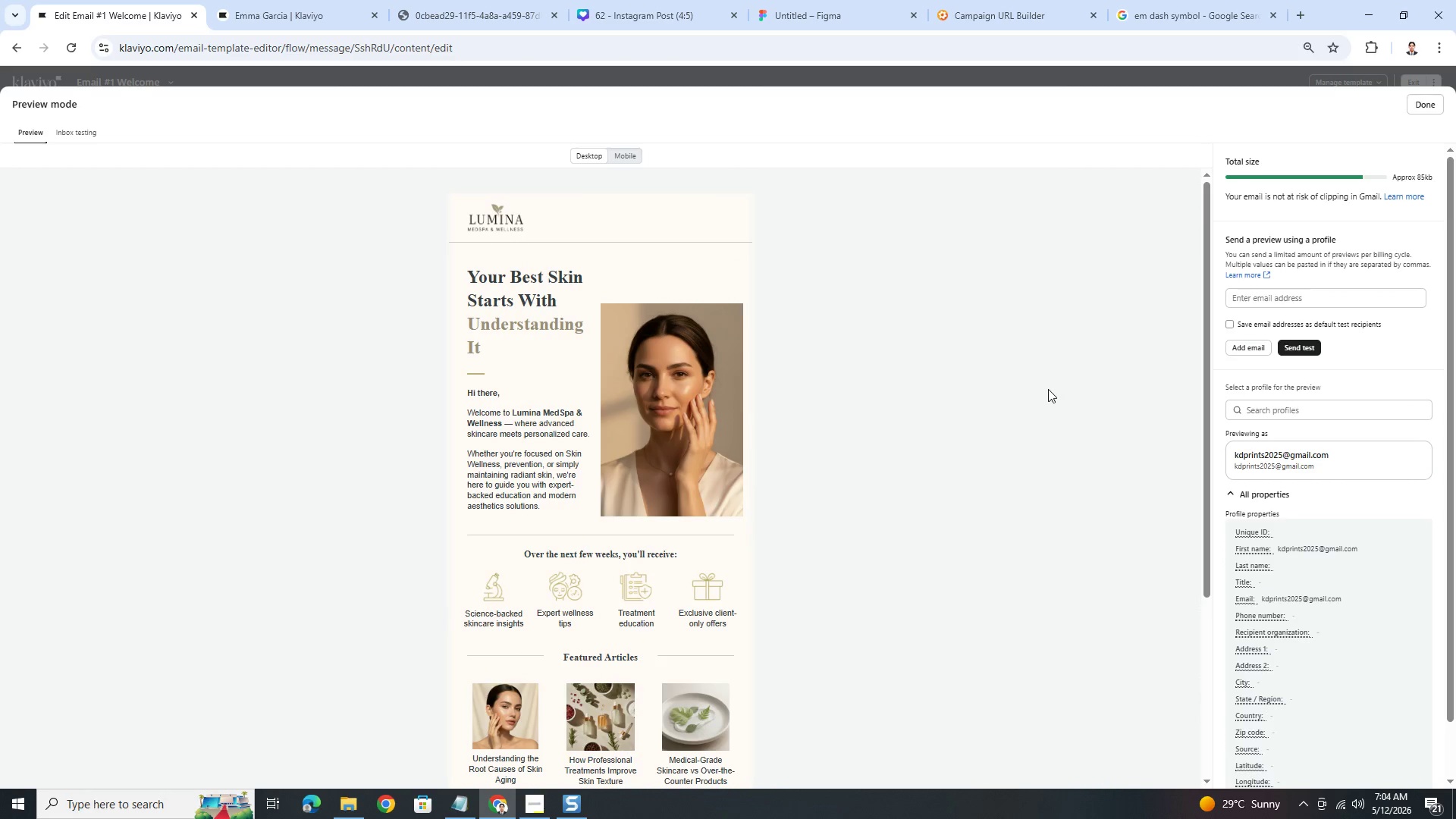 
hold_key(key=ControlLeft, duration=0.58)
scroll: coordinate [987, 394], scroll_direction: up, amount: 1.0
 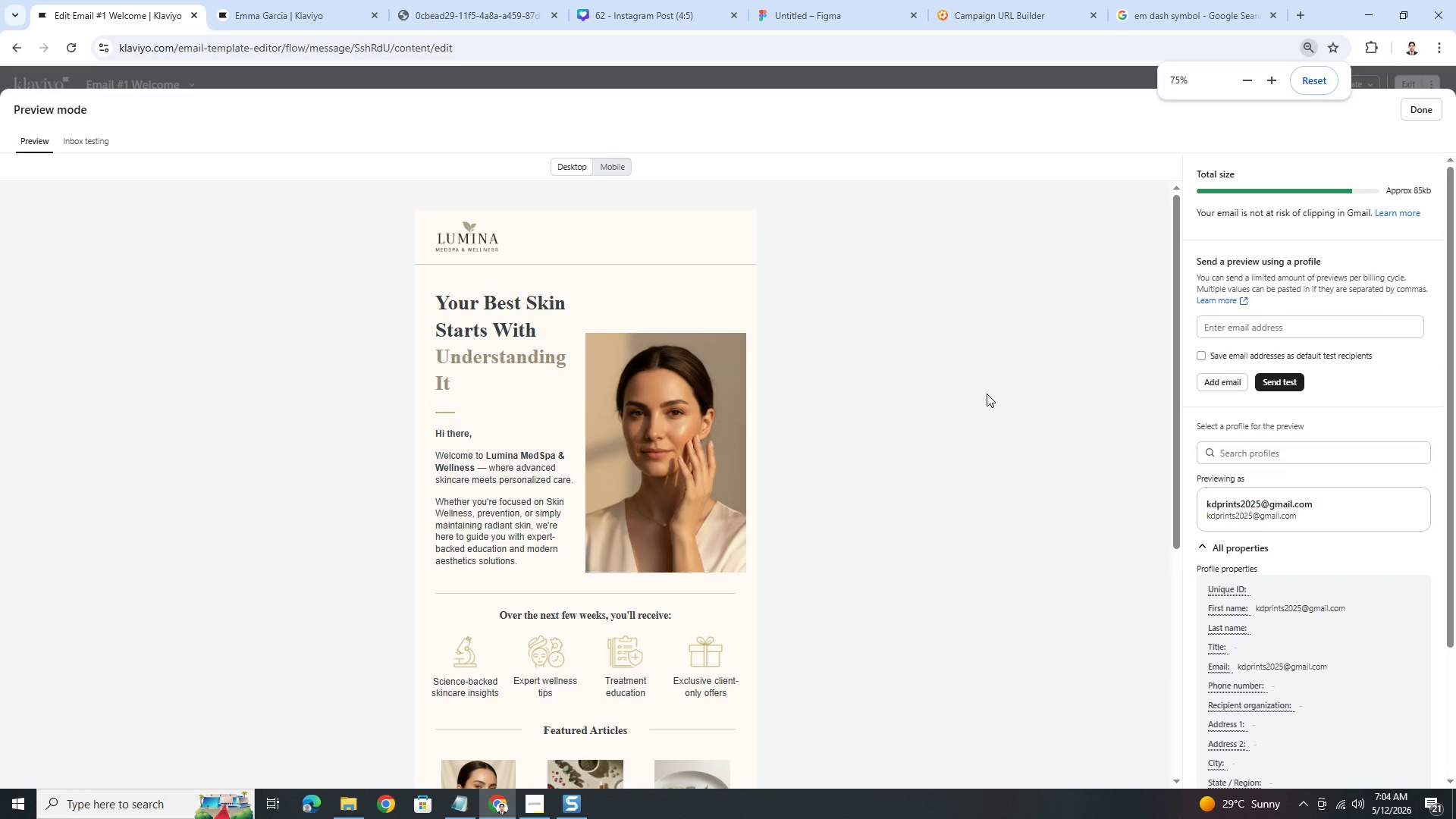 
hold_key(key=ControlLeft, duration=0.39)
 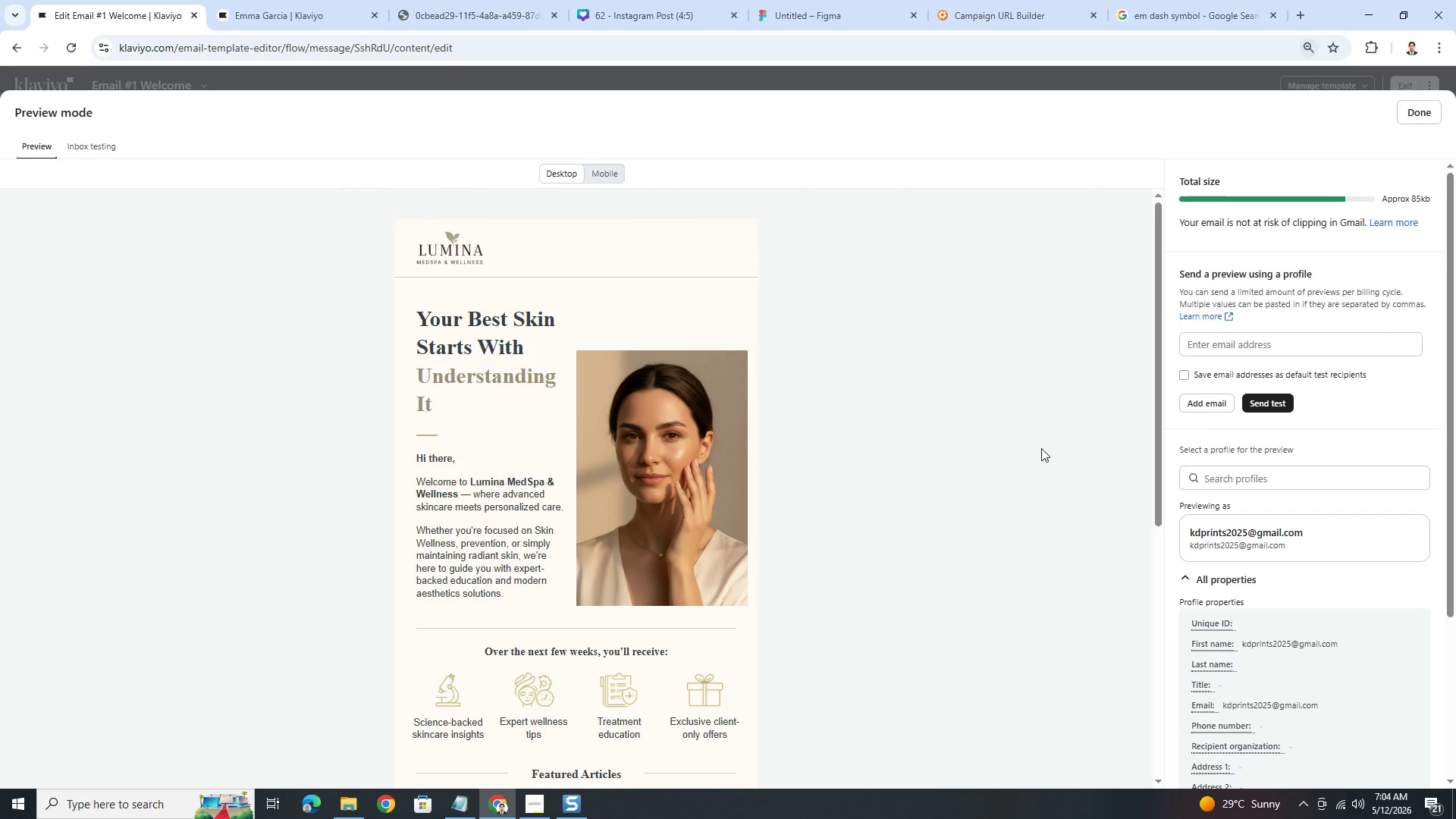 
key(PrintScreen)
 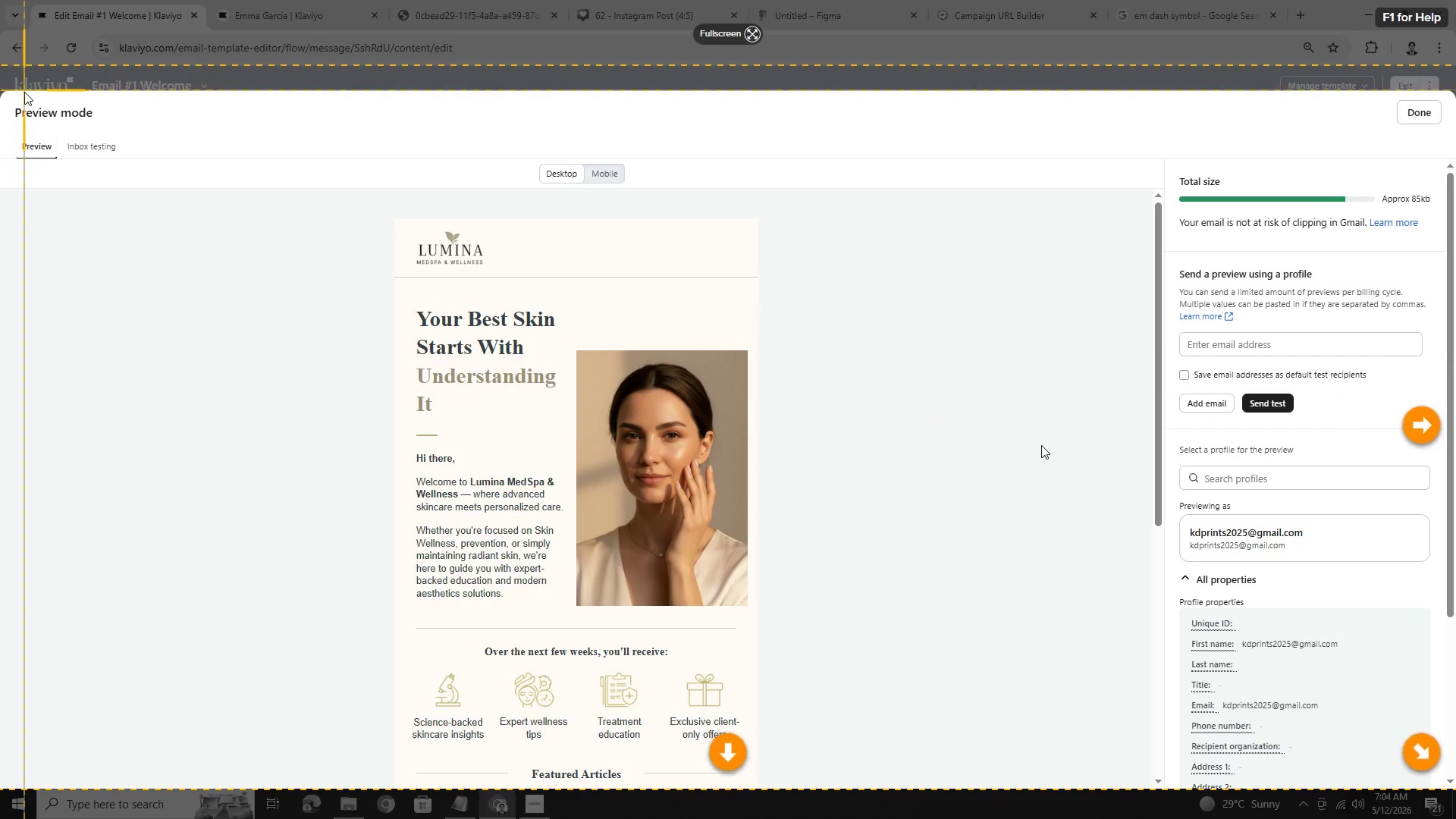 
left_click_drag(start_coordinate=[11, 94], to_coordinate=[764, 697])
 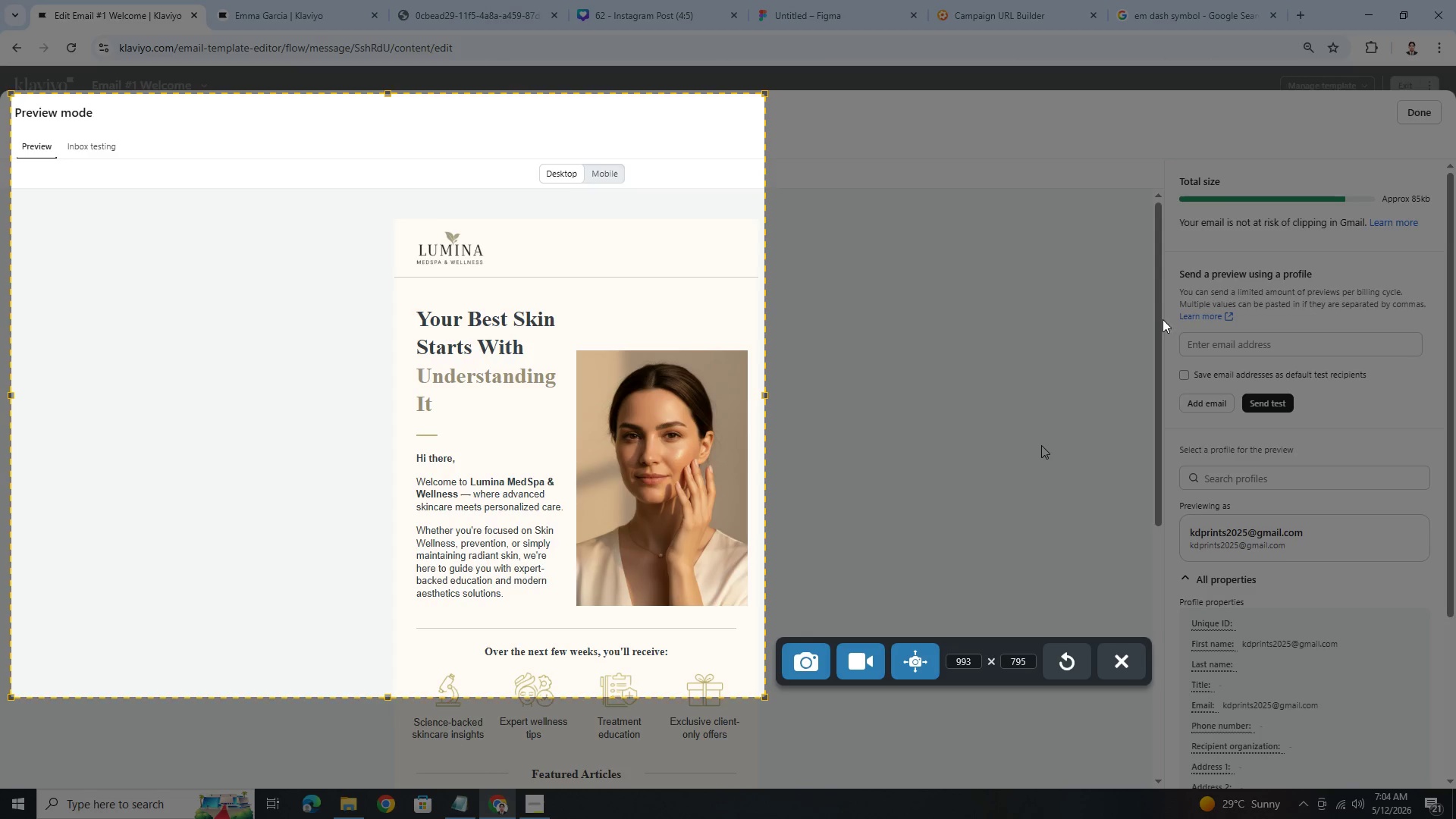 
left_click_drag(start_coordinate=[1160, 318], to_coordinate=[1159, 331])
 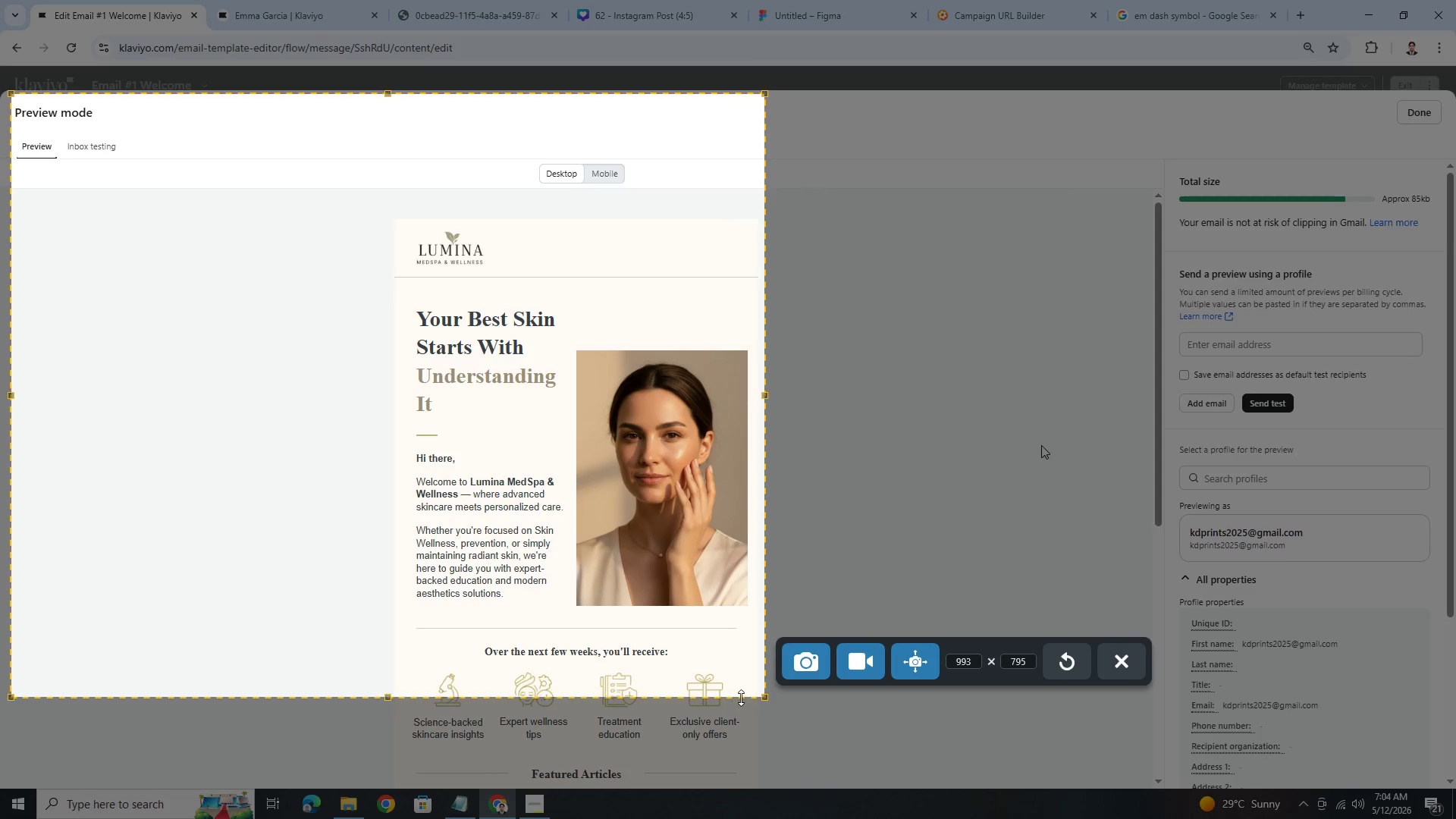 
left_click_drag(start_coordinate=[742, 696], to_coordinate=[748, 761])
 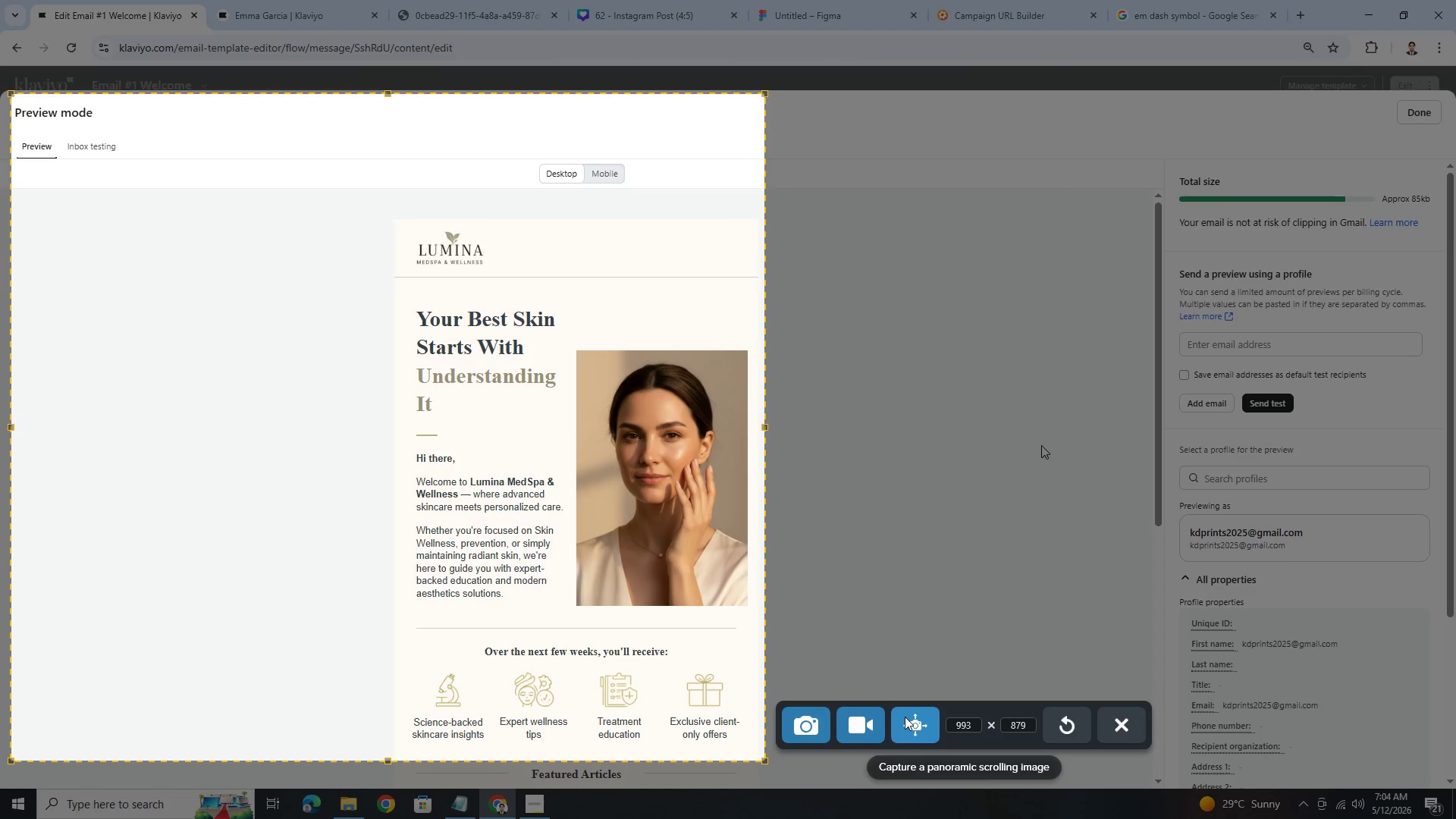 
left_click([905, 717])
 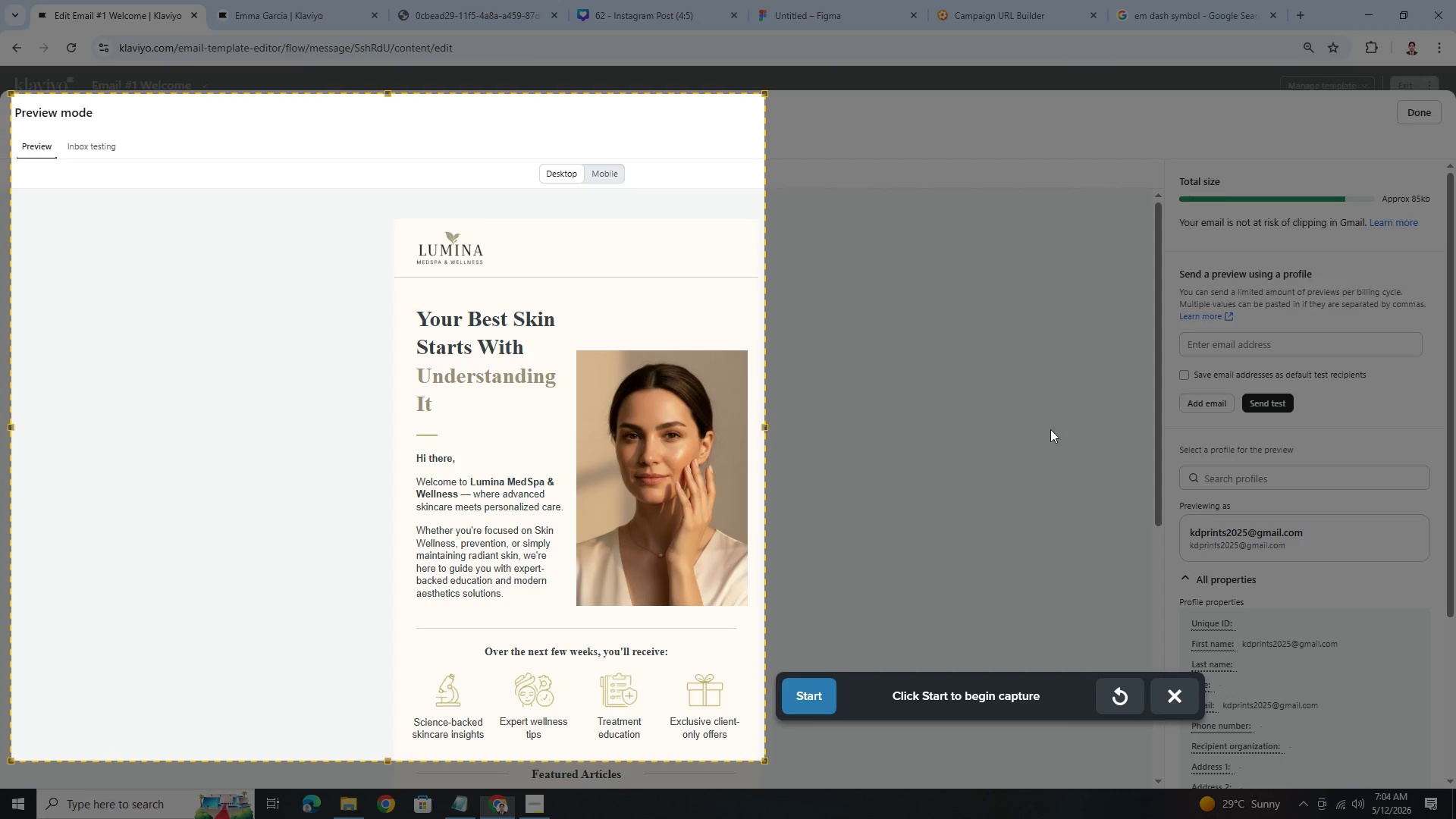 
left_click([823, 689])
 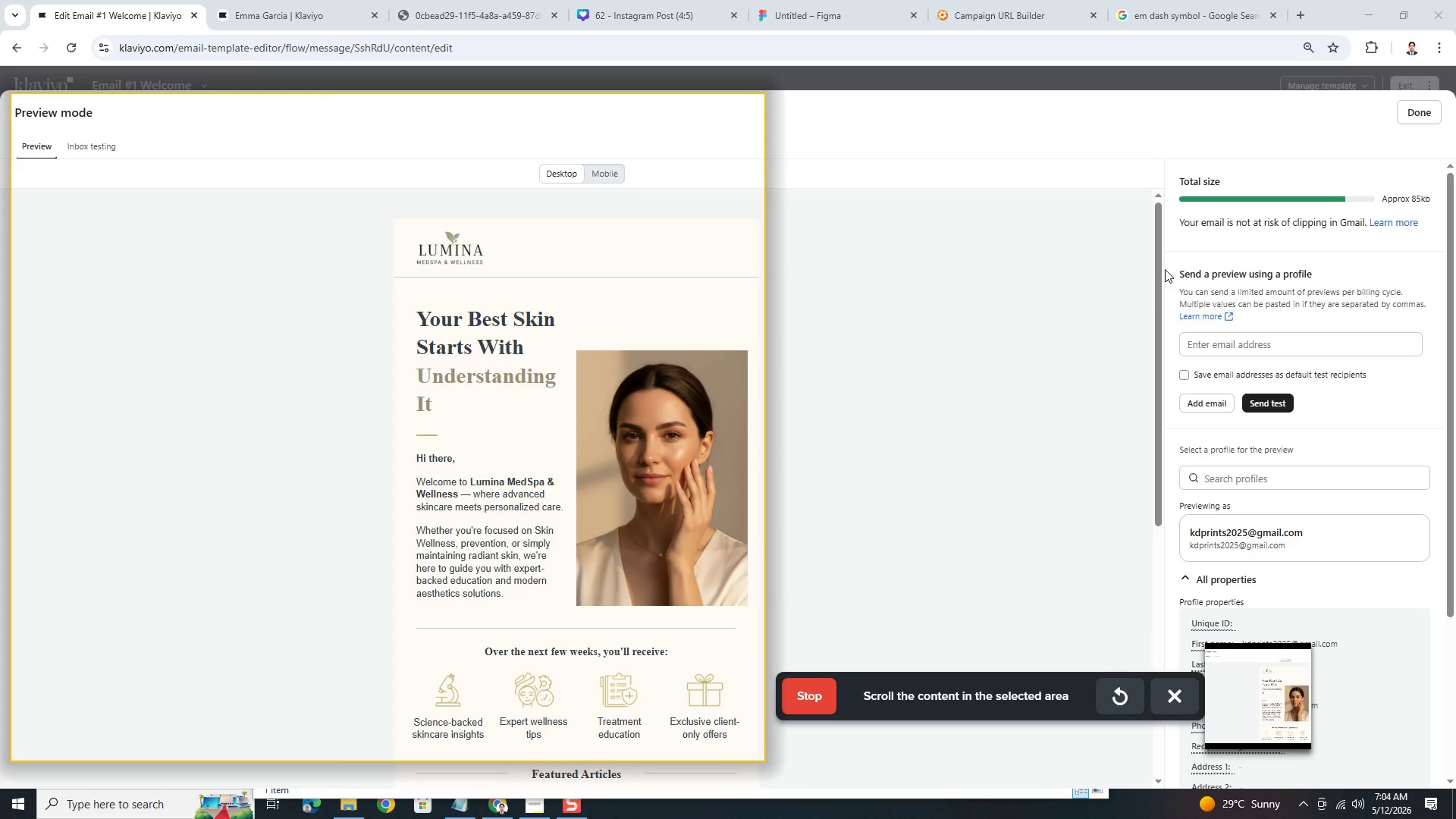 
left_click_drag(start_coordinate=[1159, 266], to_coordinate=[1152, 470])
 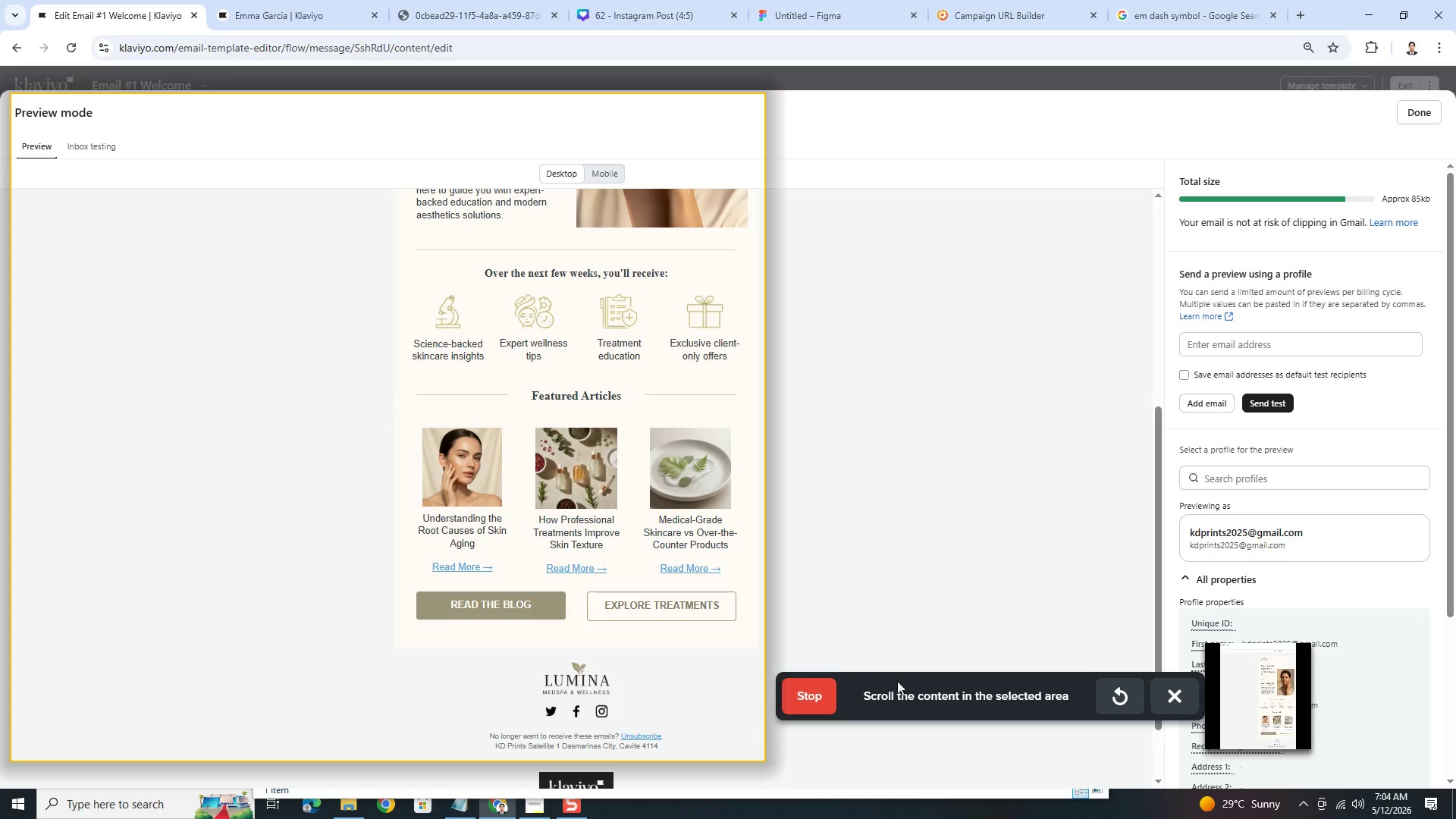 
left_click([826, 707])
 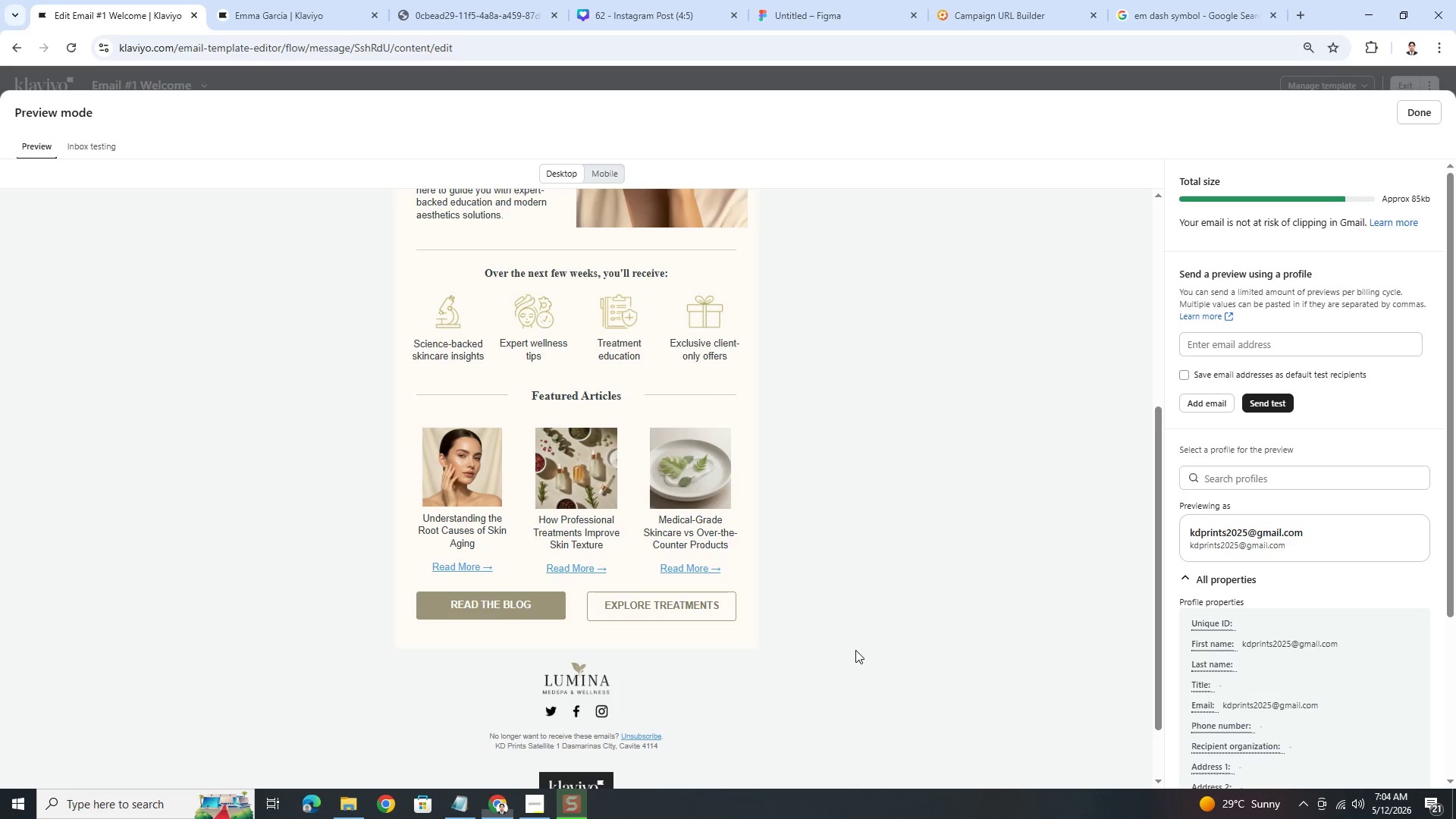 
wait(5.33)
 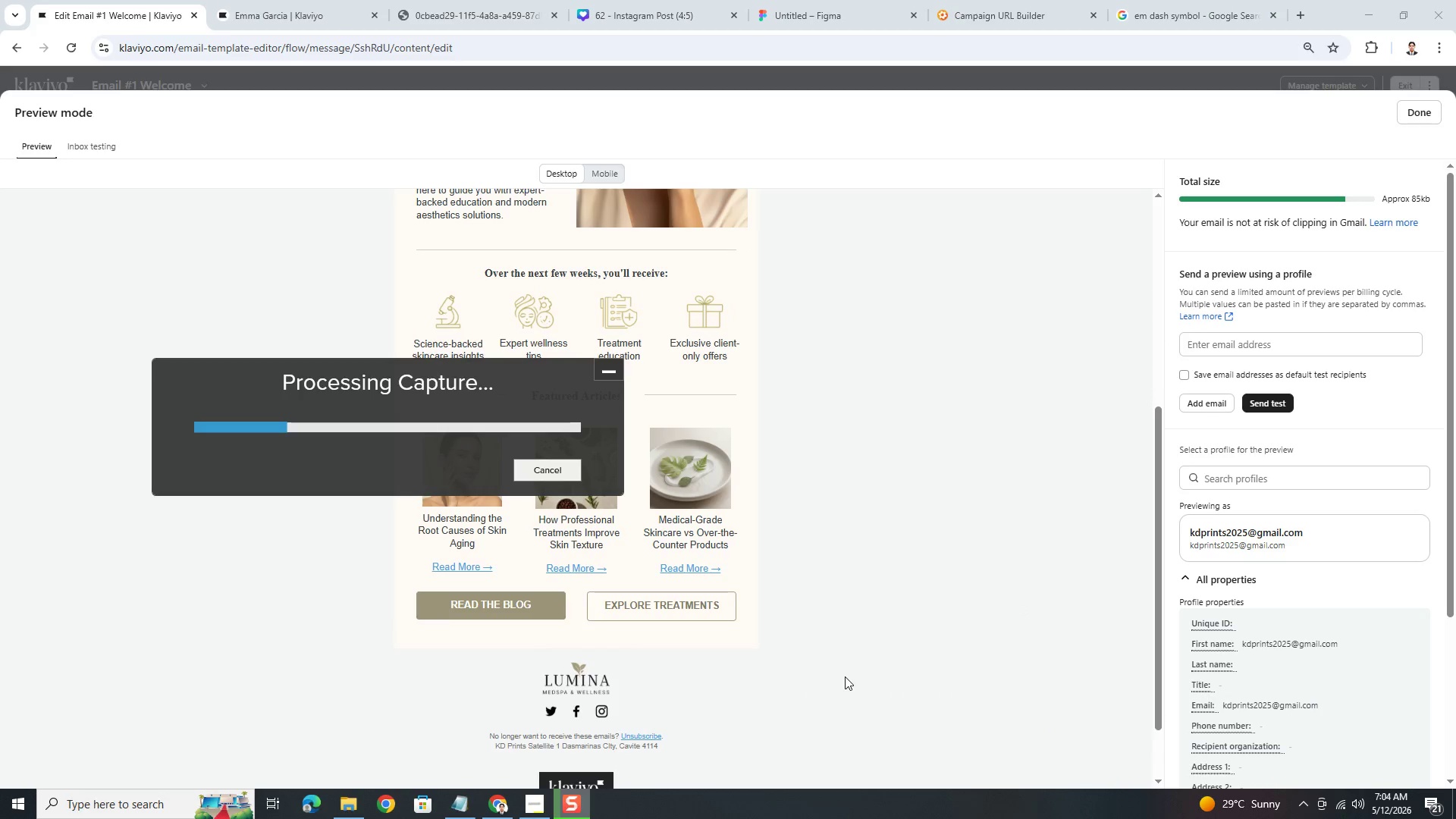 
key(Control+C)
 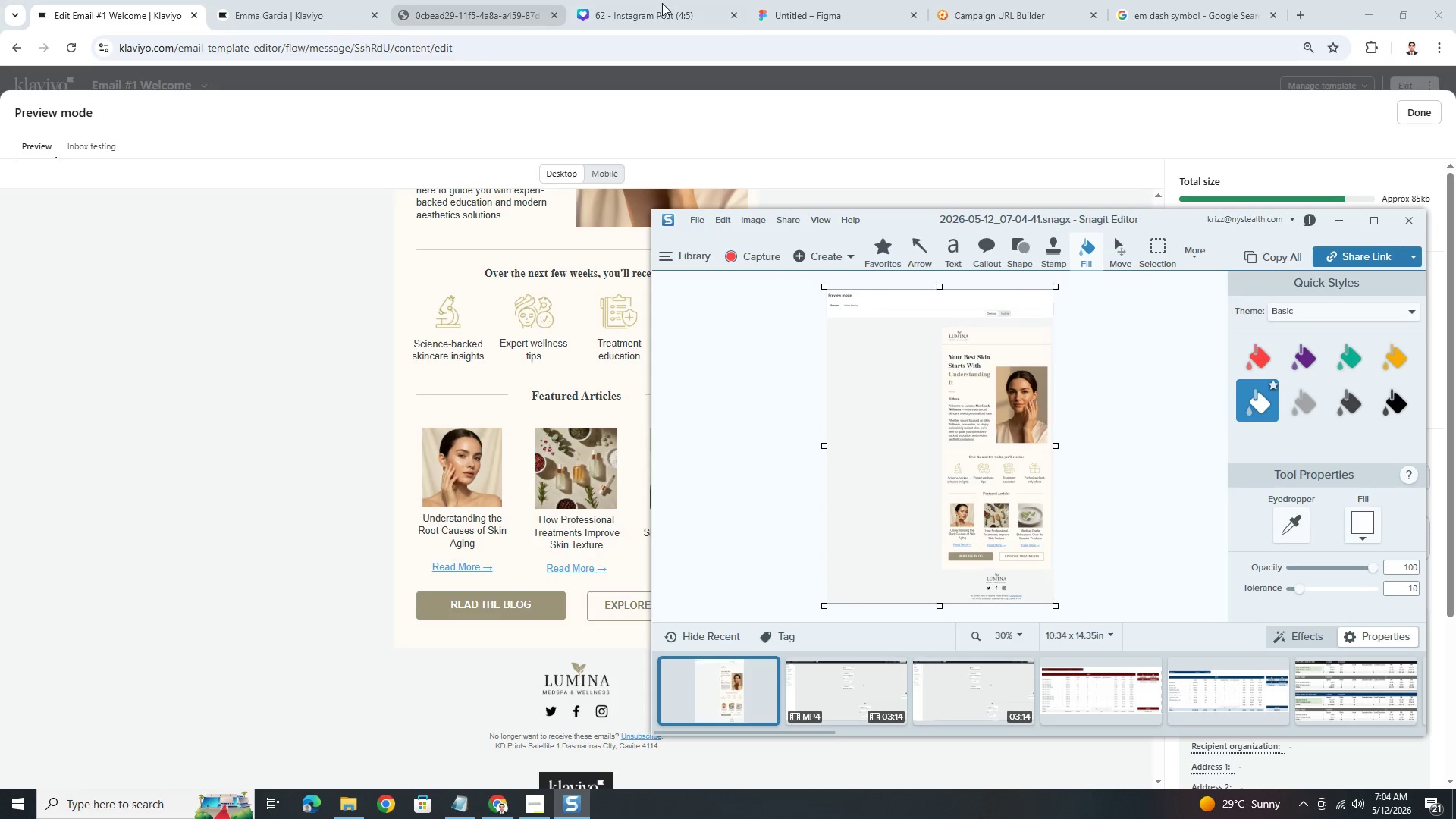 
left_click([822, 0])
 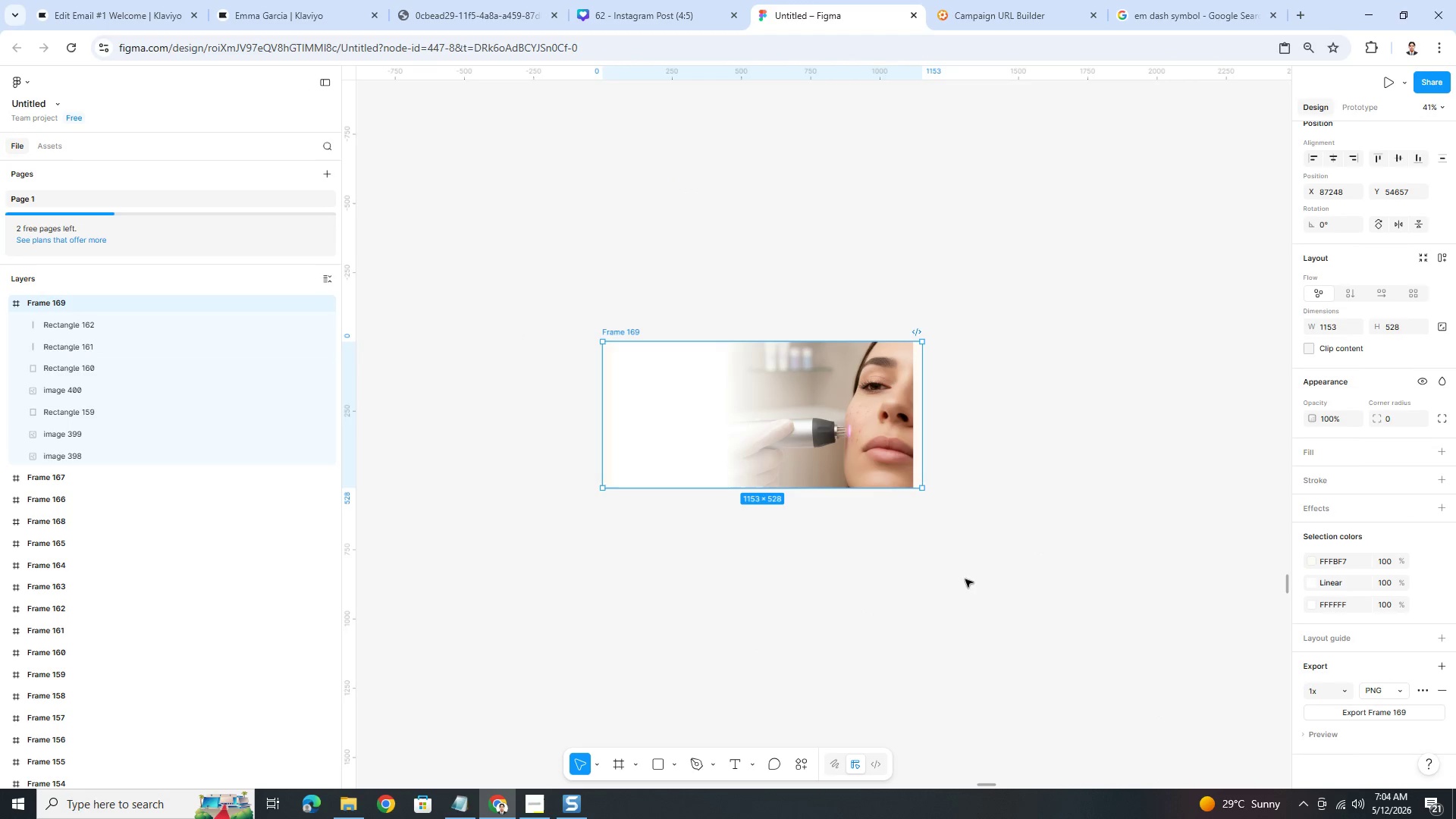 
left_click([656, 544])
 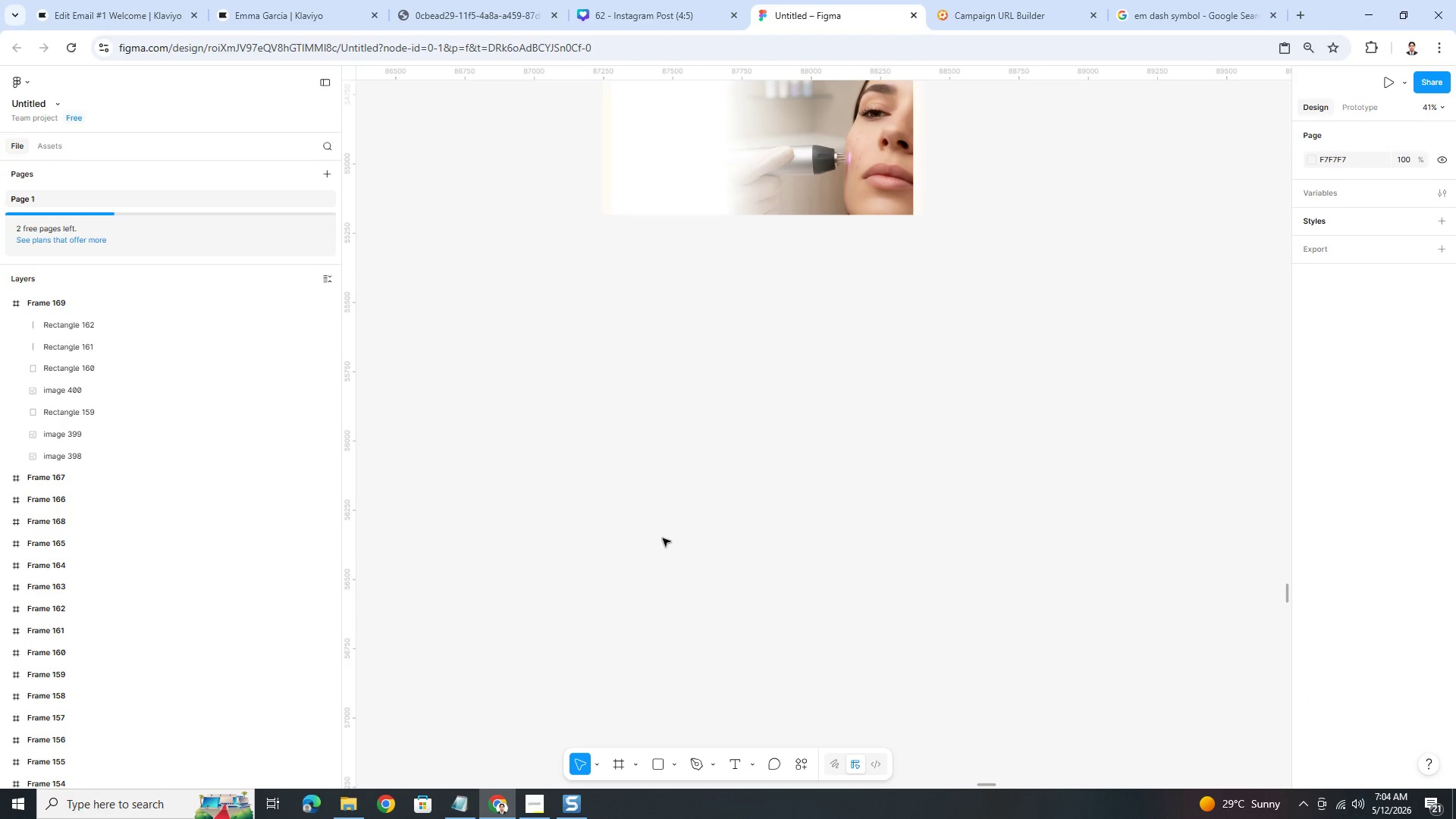 
scroll: coordinate [635, 569], scroll_direction: down, amount: 4.0
 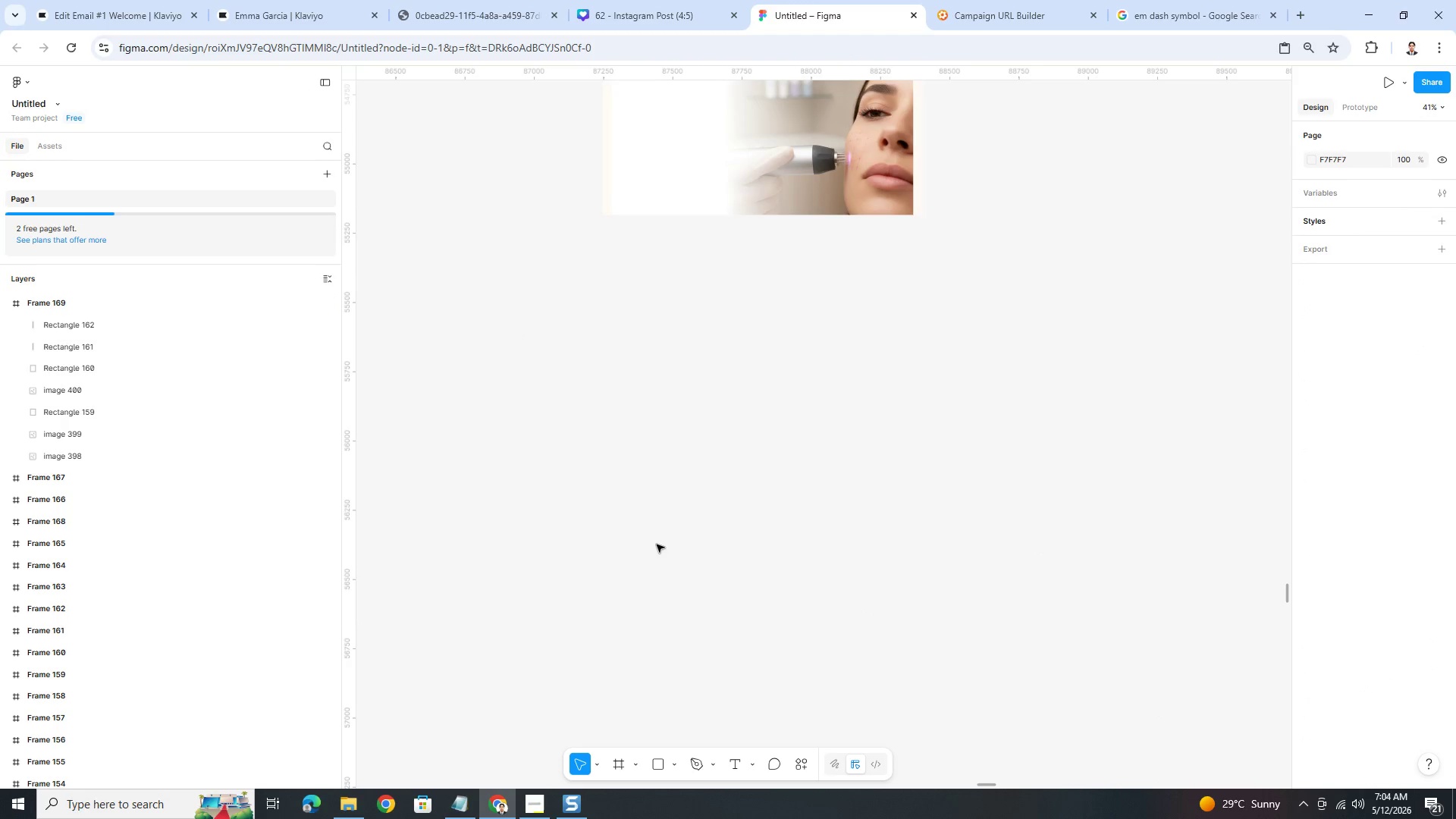 
key(Control+V)
 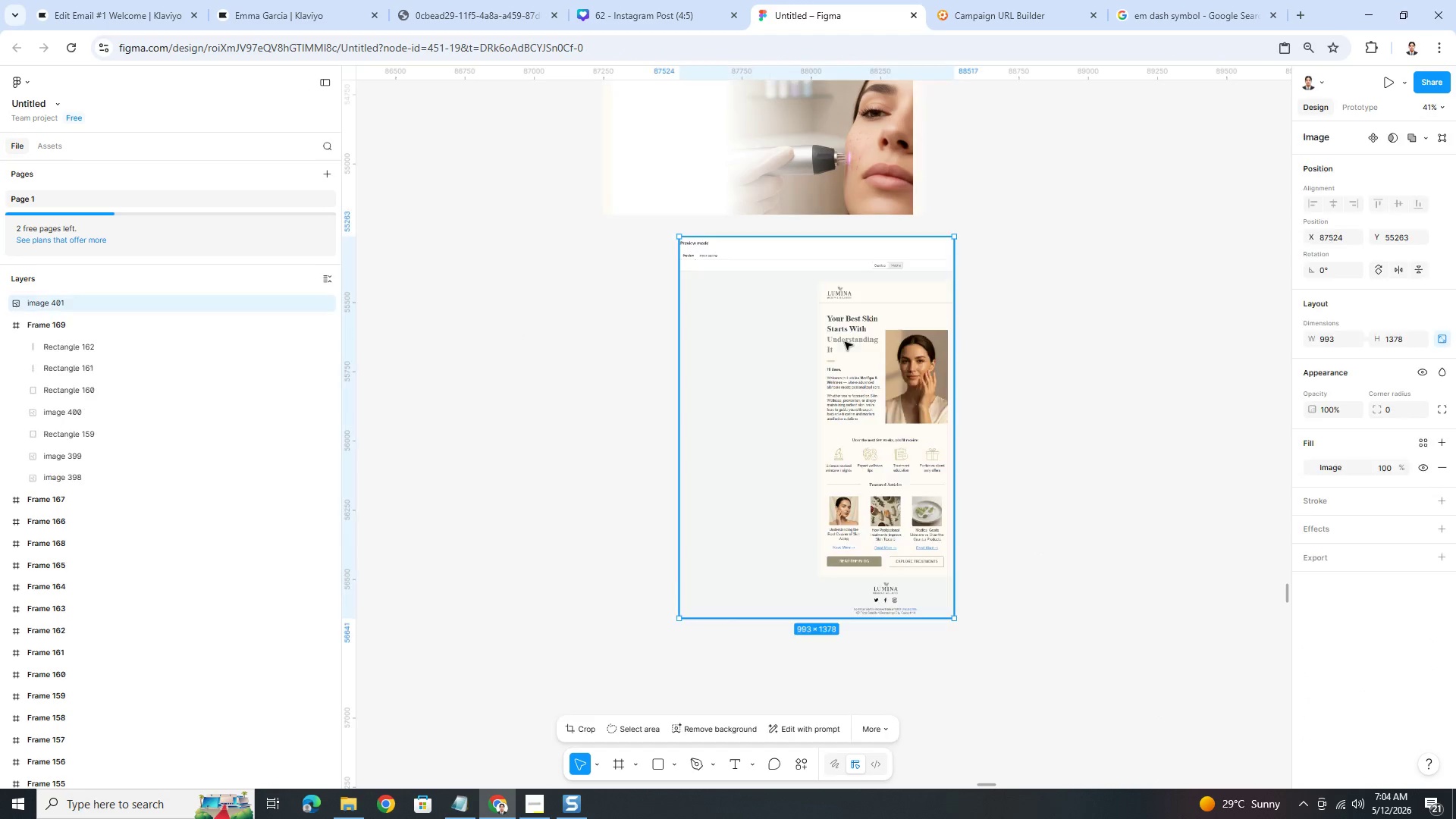 
left_click_drag(start_coordinate=[865, 335], to_coordinate=[809, 519])
 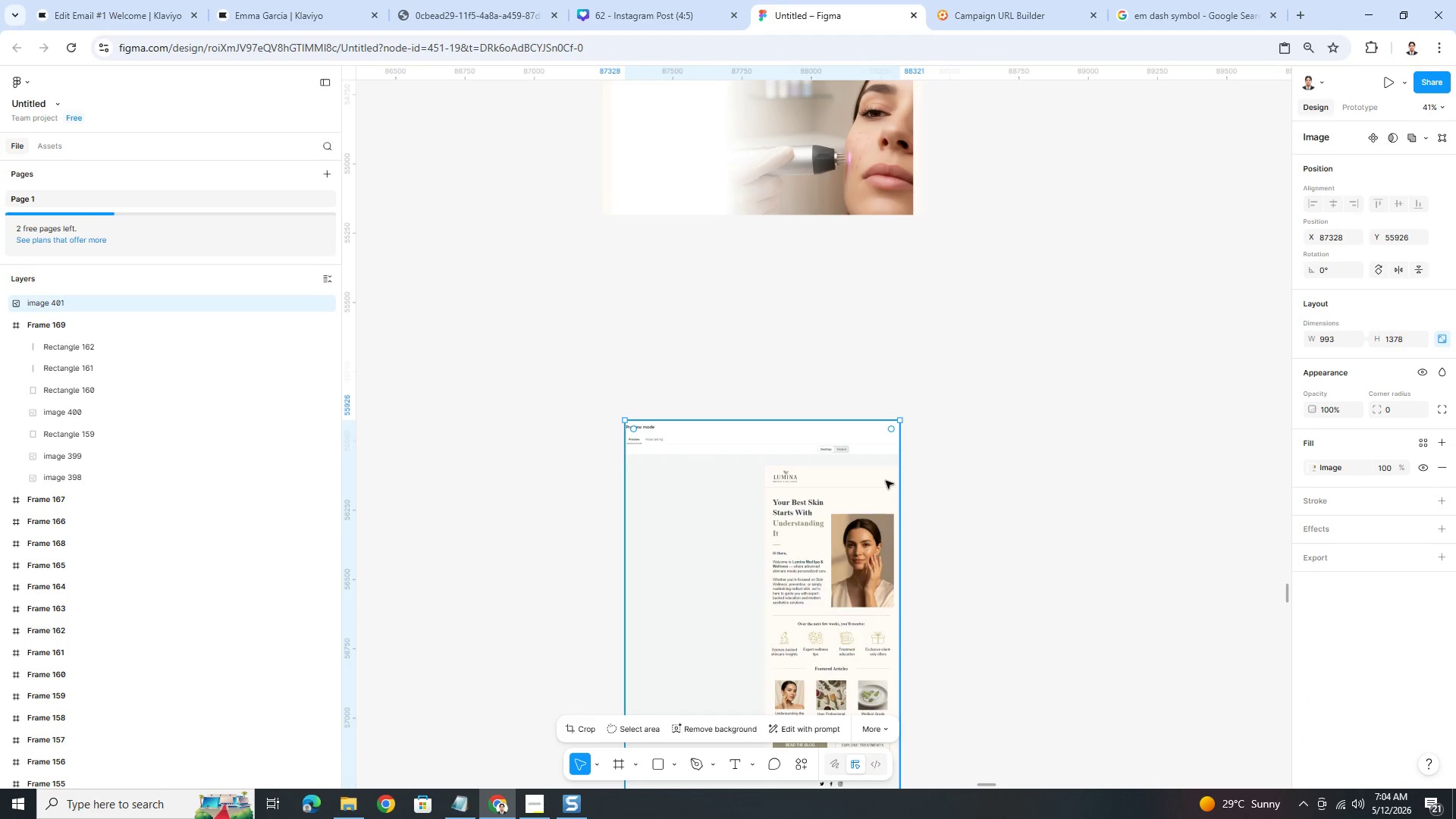 
scroll: coordinate [885, 480], scroll_direction: down, amount: 3.0
 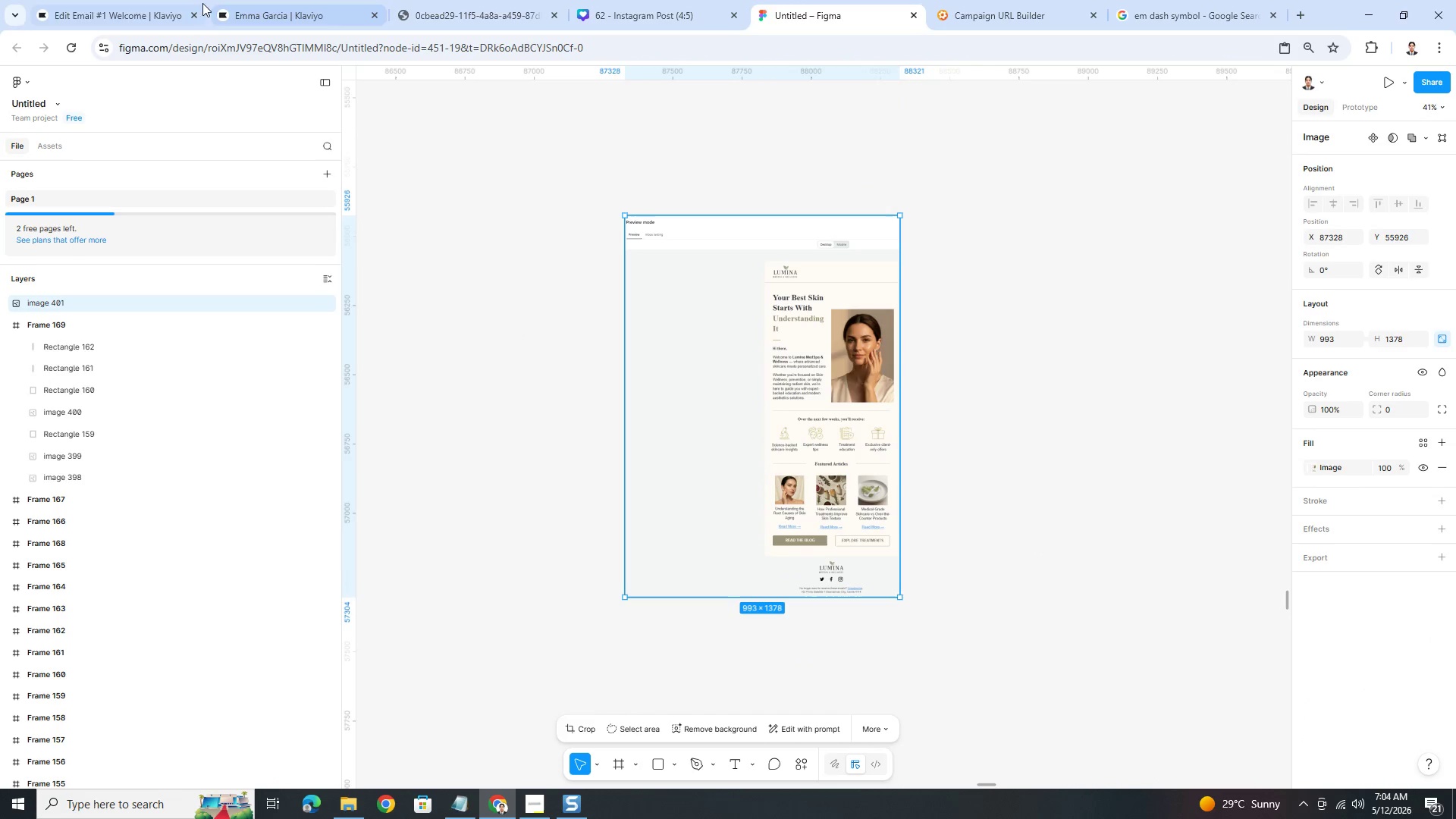 
left_click([135, 0])
 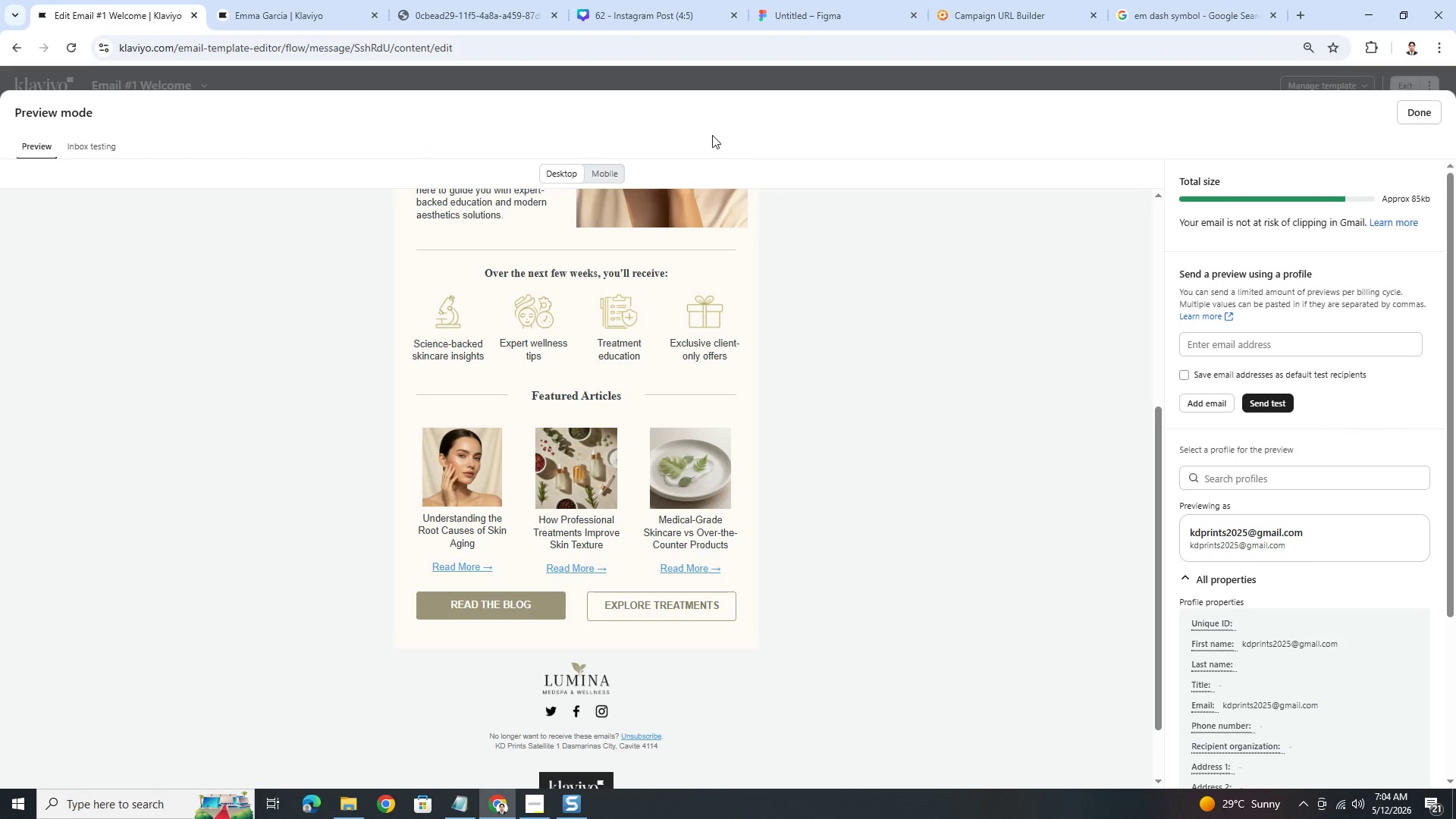 
left_click([600, 170])
 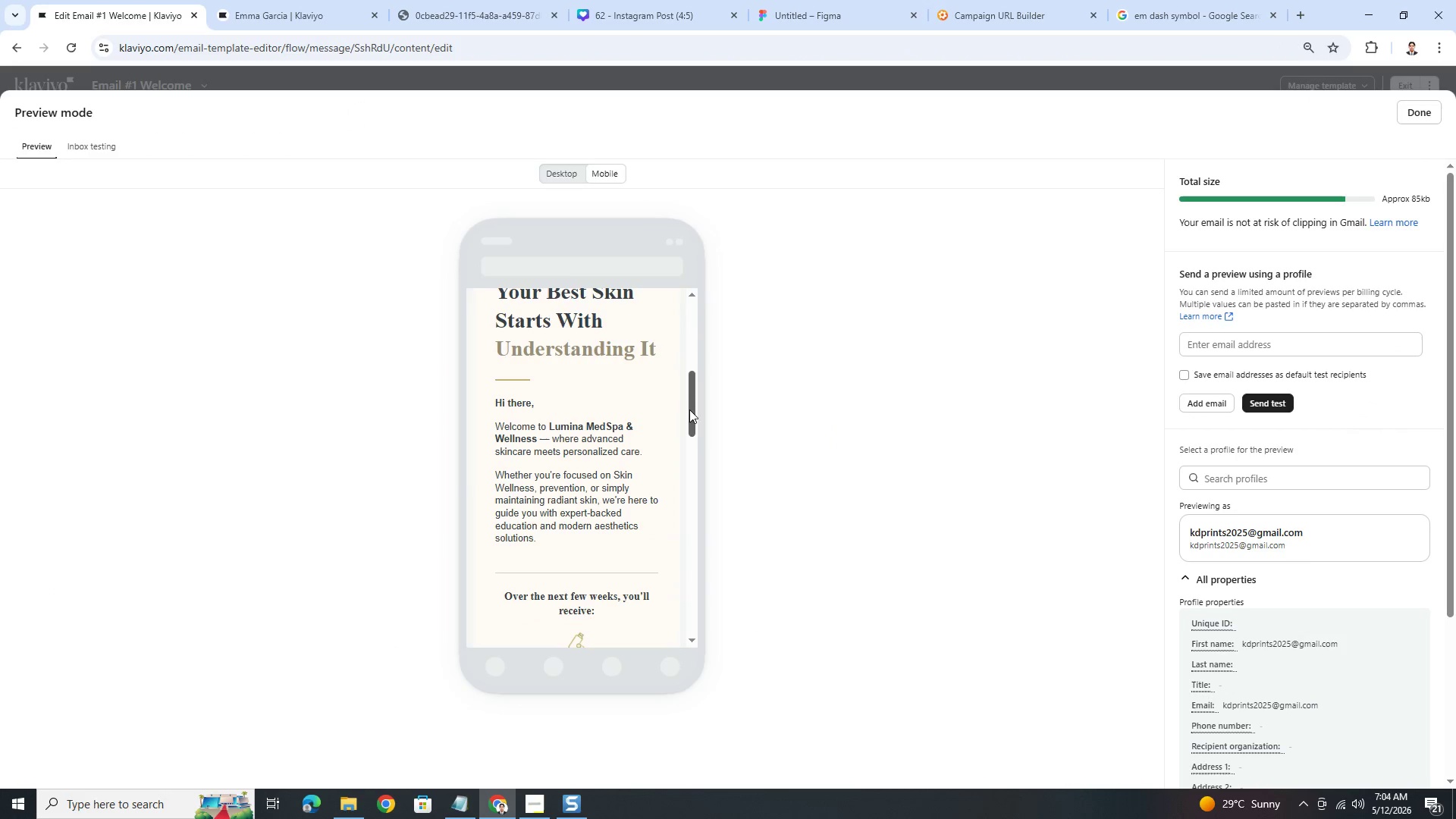 
scroll: coordinate [519, 416], scroll_direction: up, amount: 8.0
 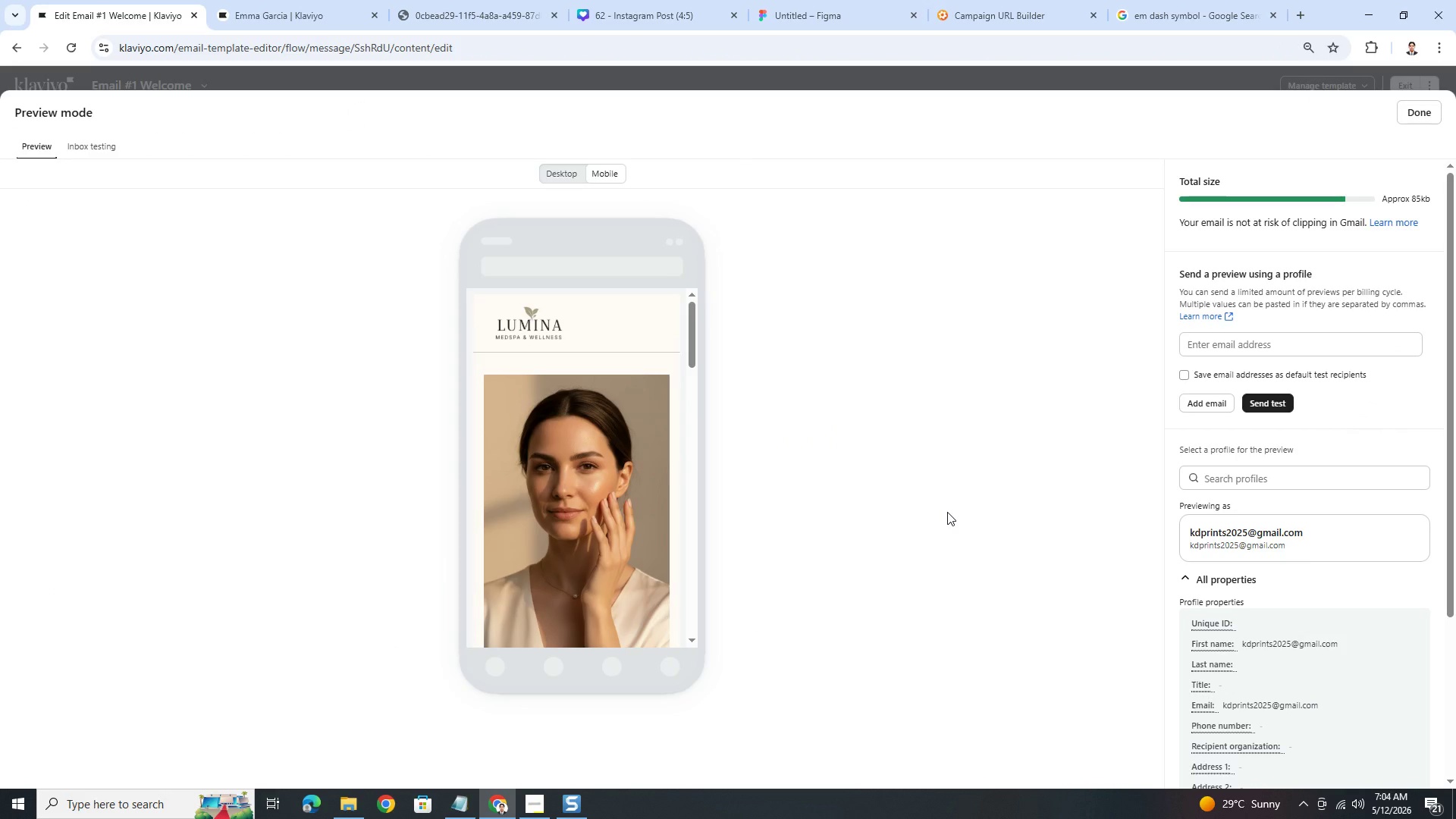 
key(PrintScreen)
 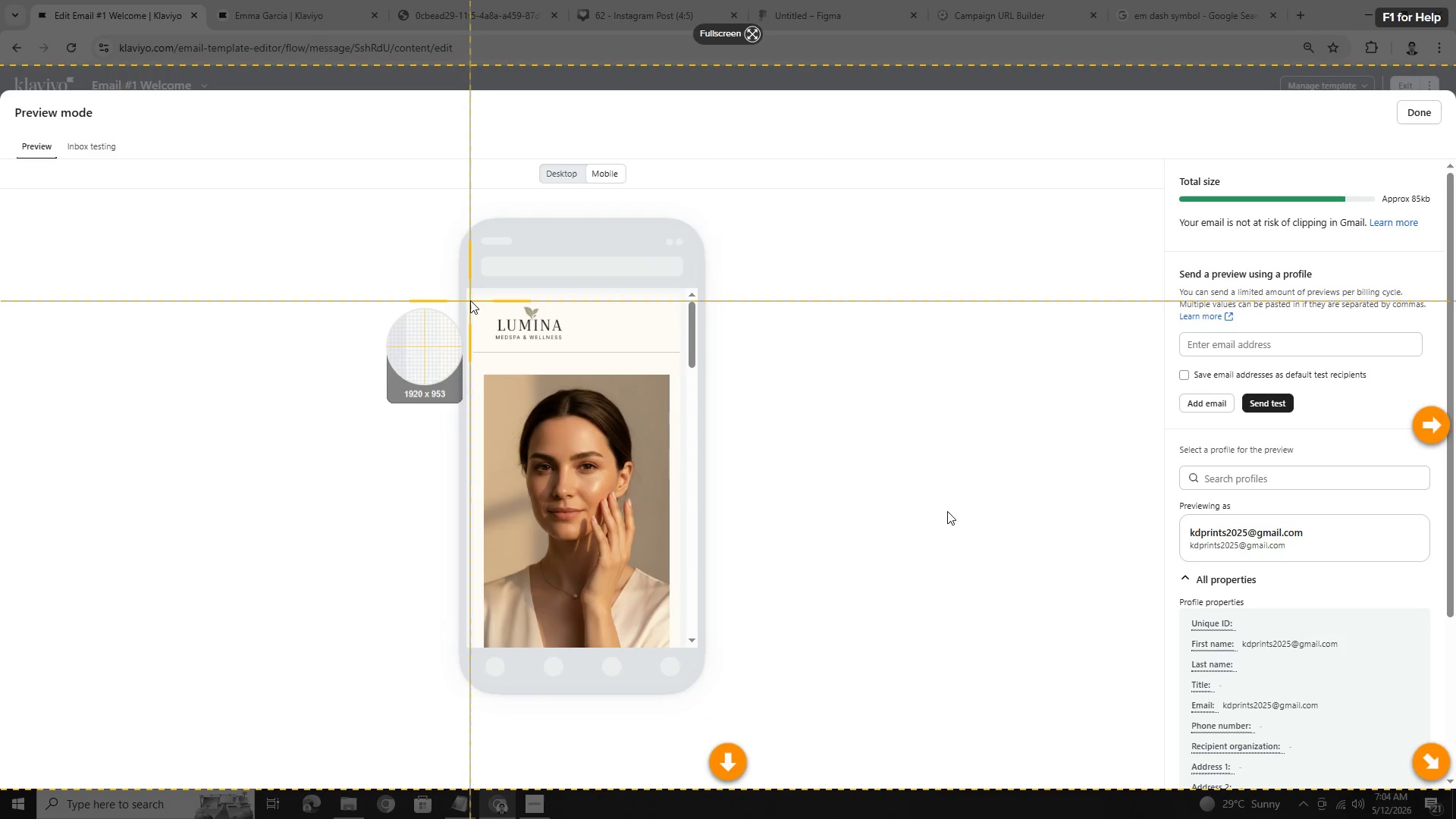 
left_click_drag(start_coordinate=[471, 293], to_coordinate=[681, 645])
 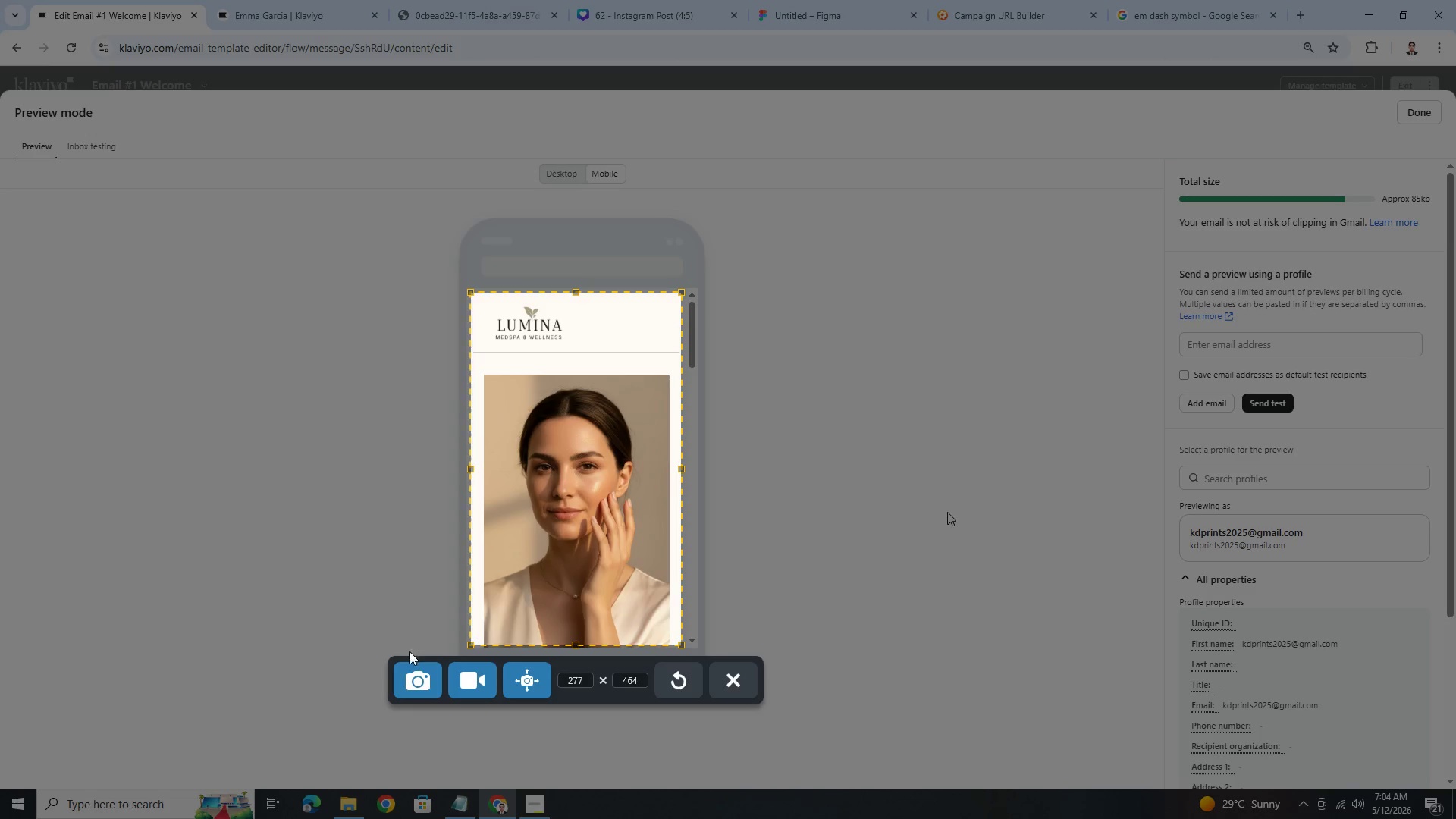 
left_click([516, 687])
 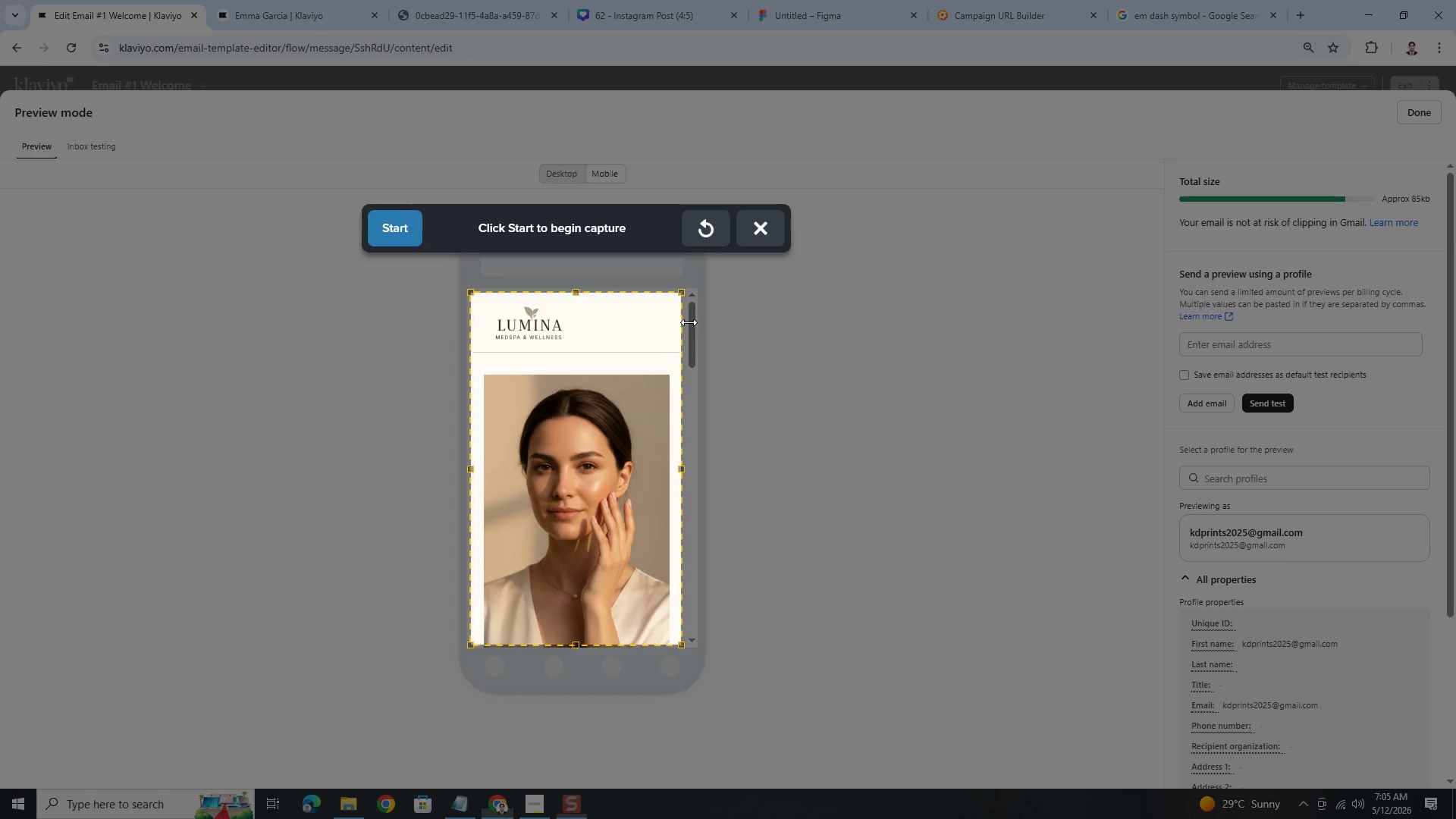 
left_click([407, 218])
 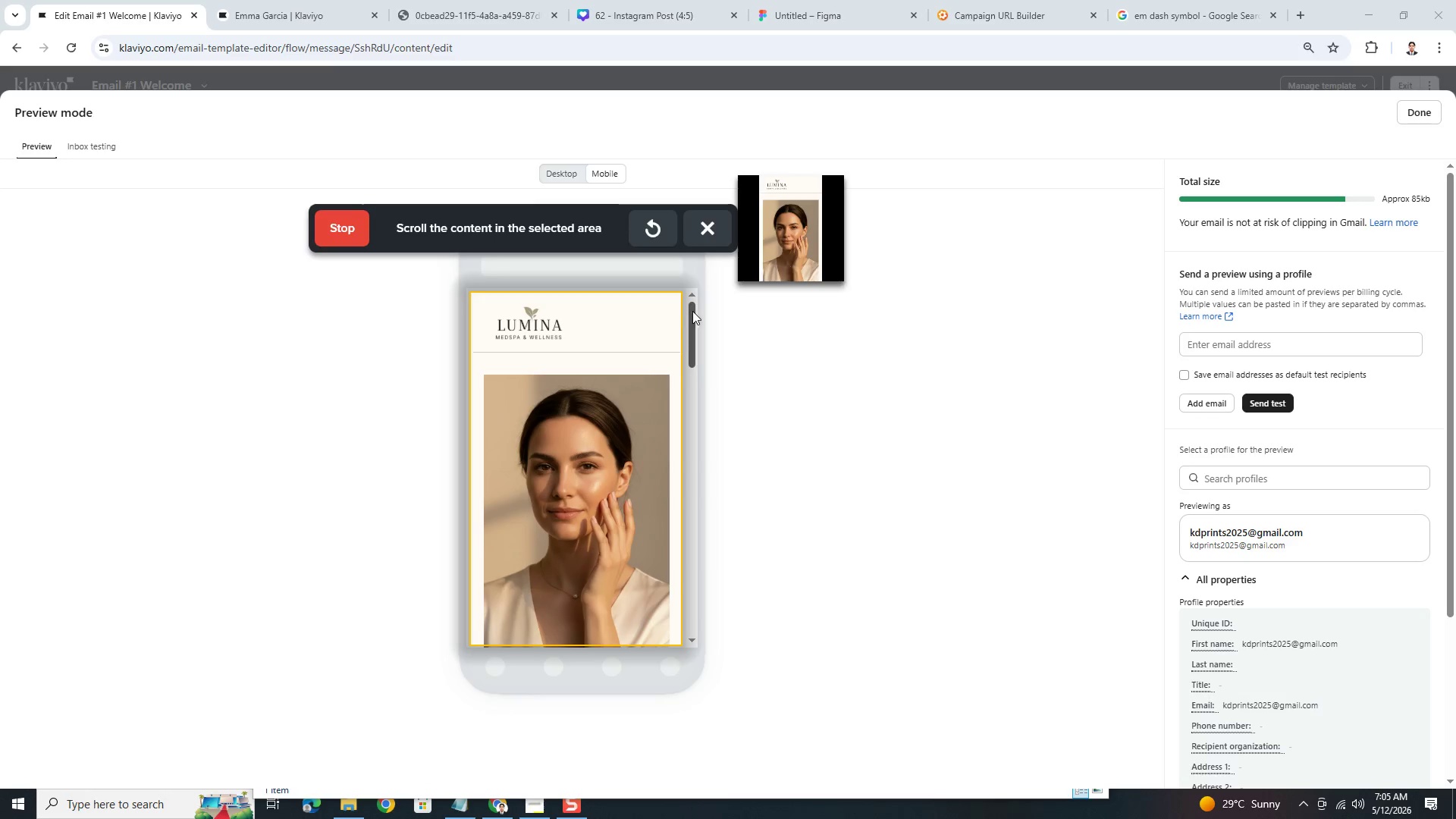 
left_click_drag(start_coordinate=[693, 311], to_coordinate=[693, 569])
 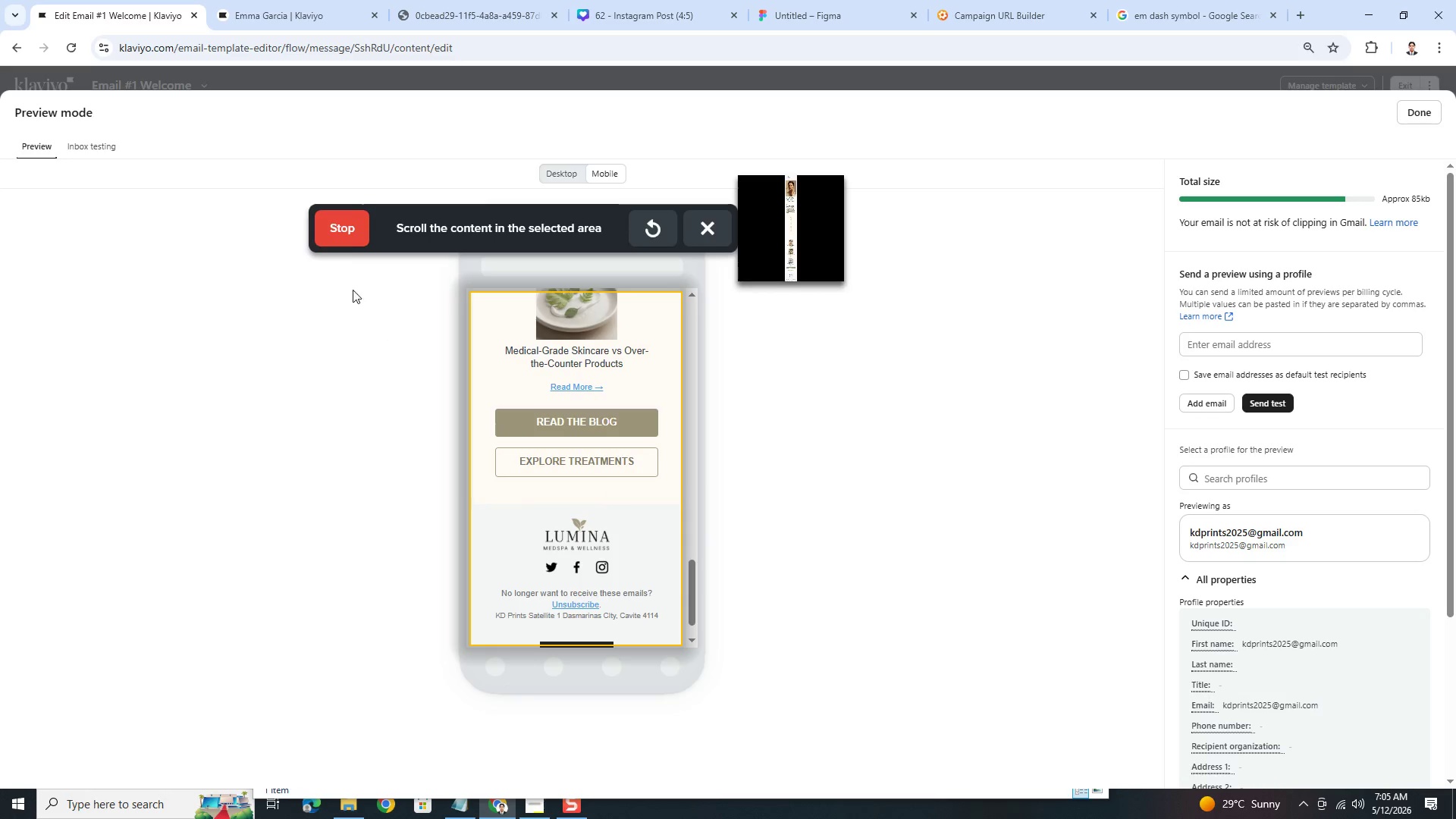 
left_click([343, 231])
 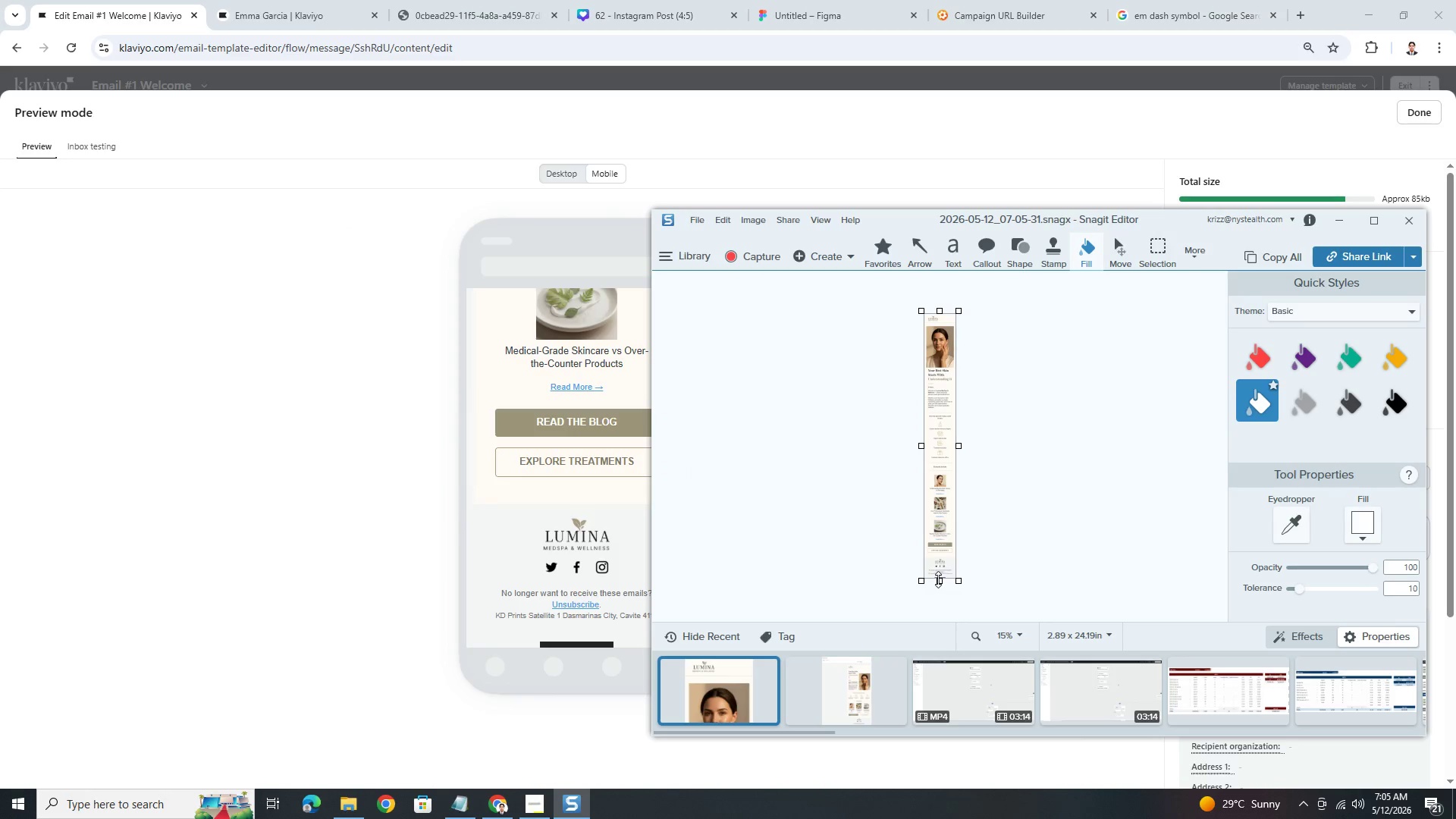 
wait(5.86)
 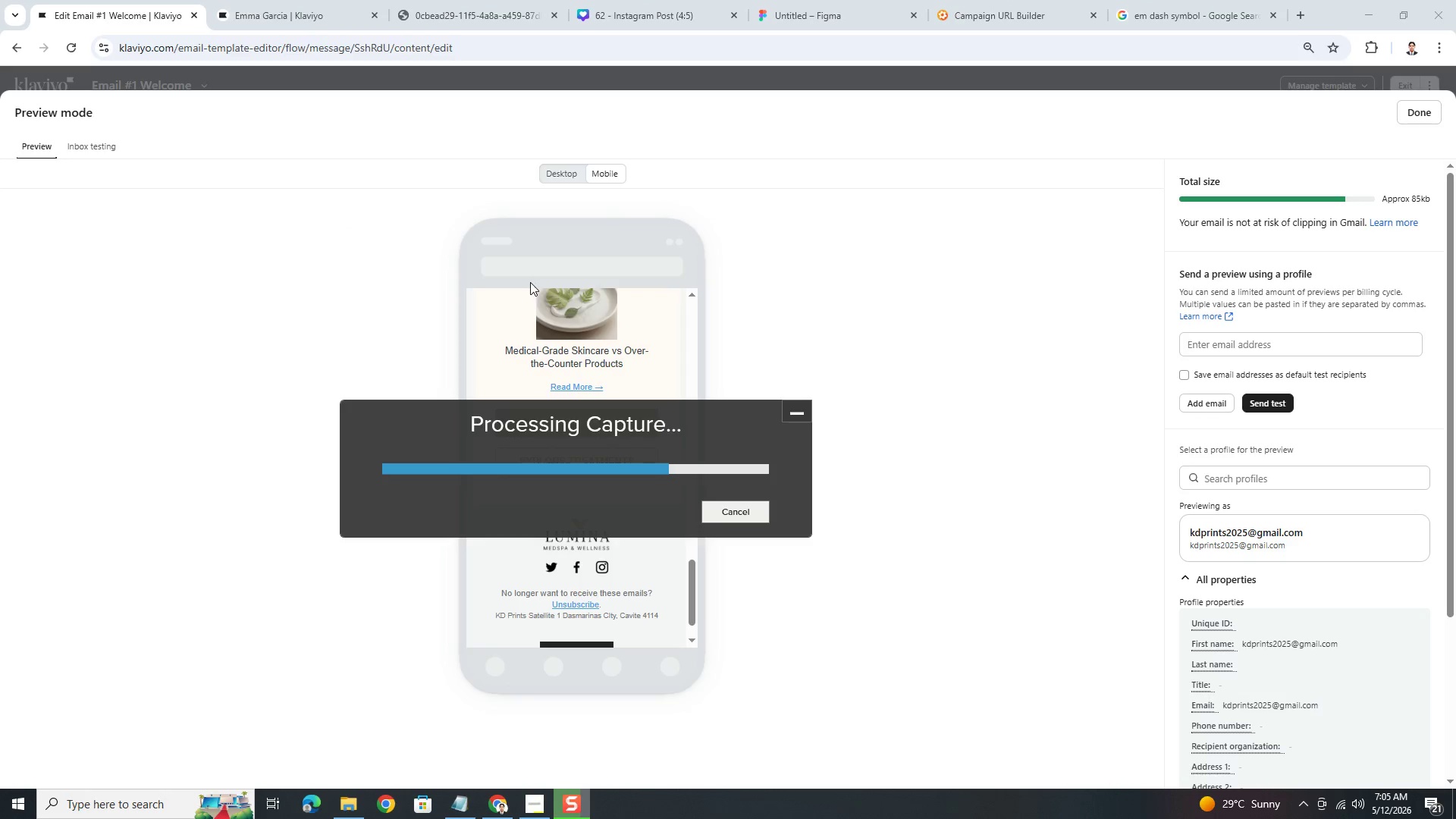 
key(Control+C)
 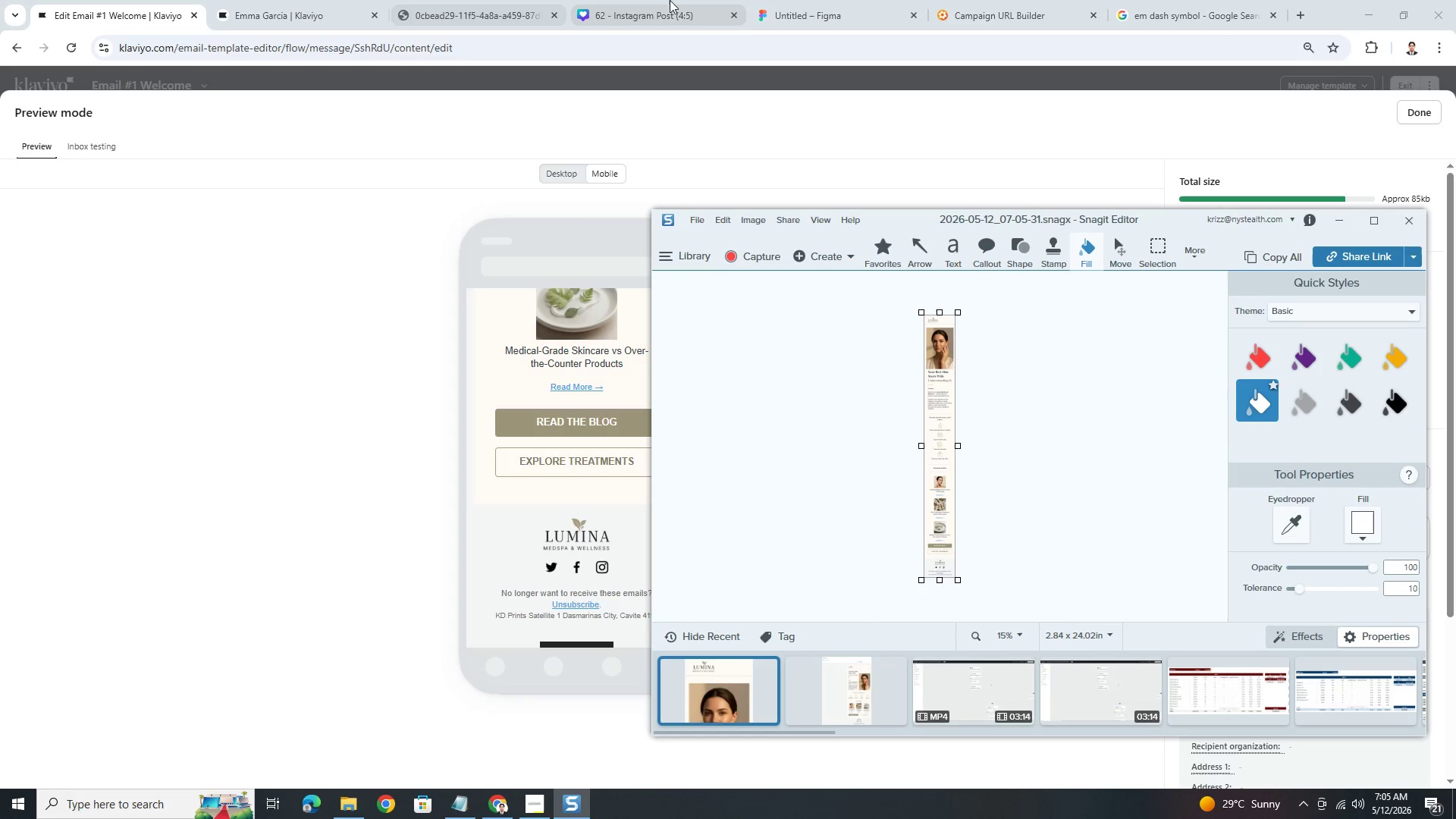 
left_click([776, 0])
 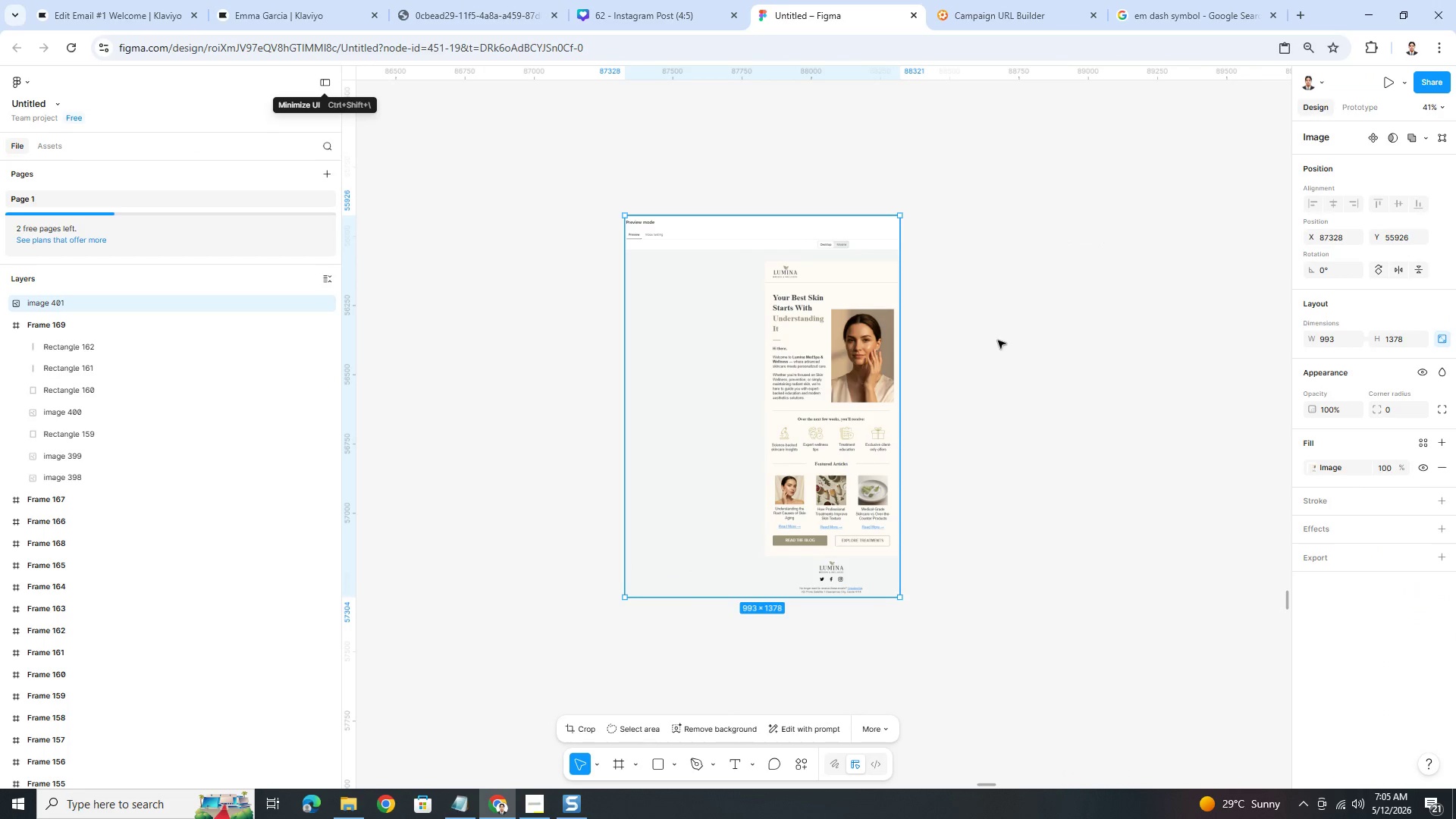 
left_click([997, 340])
 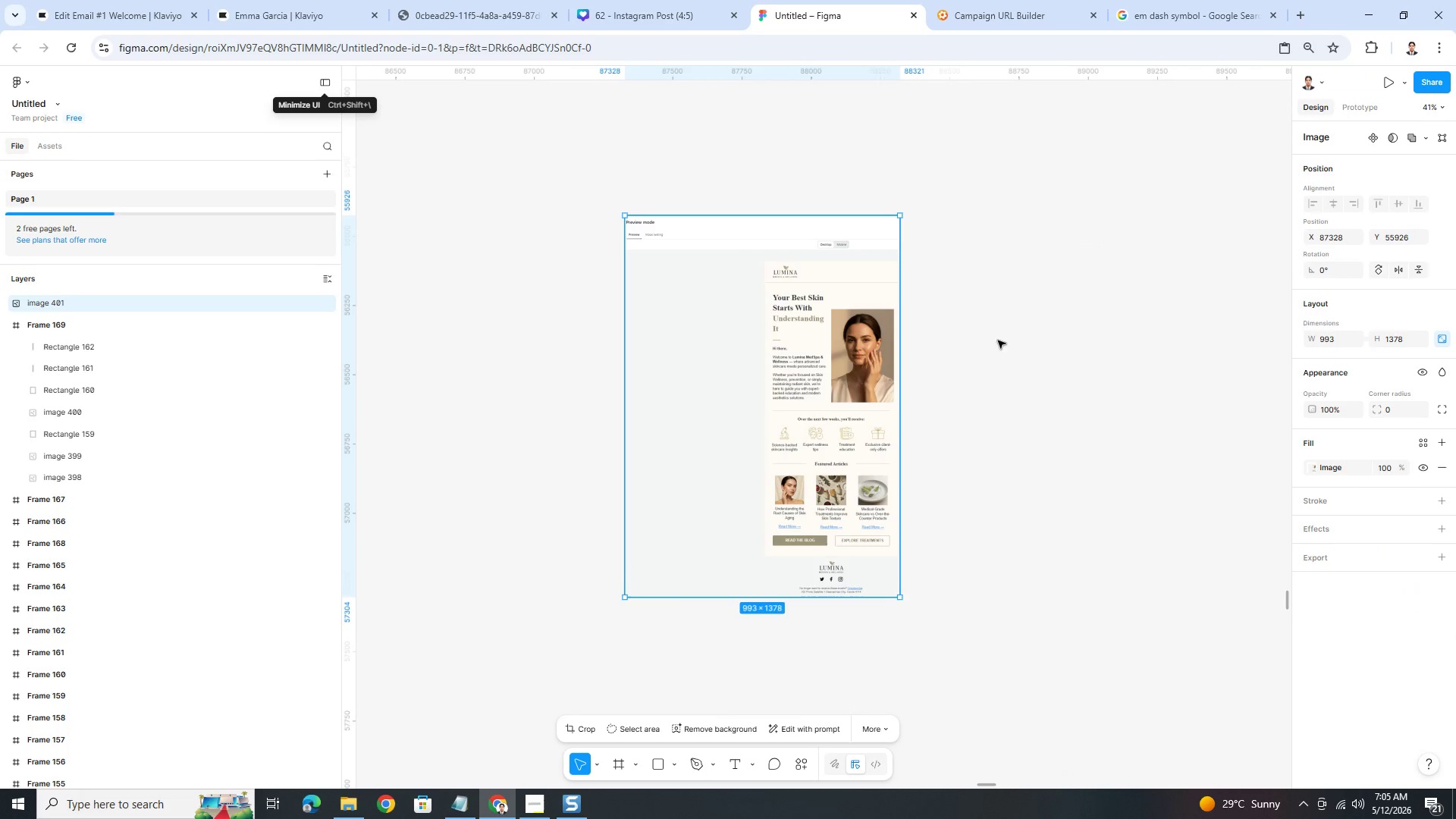 
key(Control+V)
 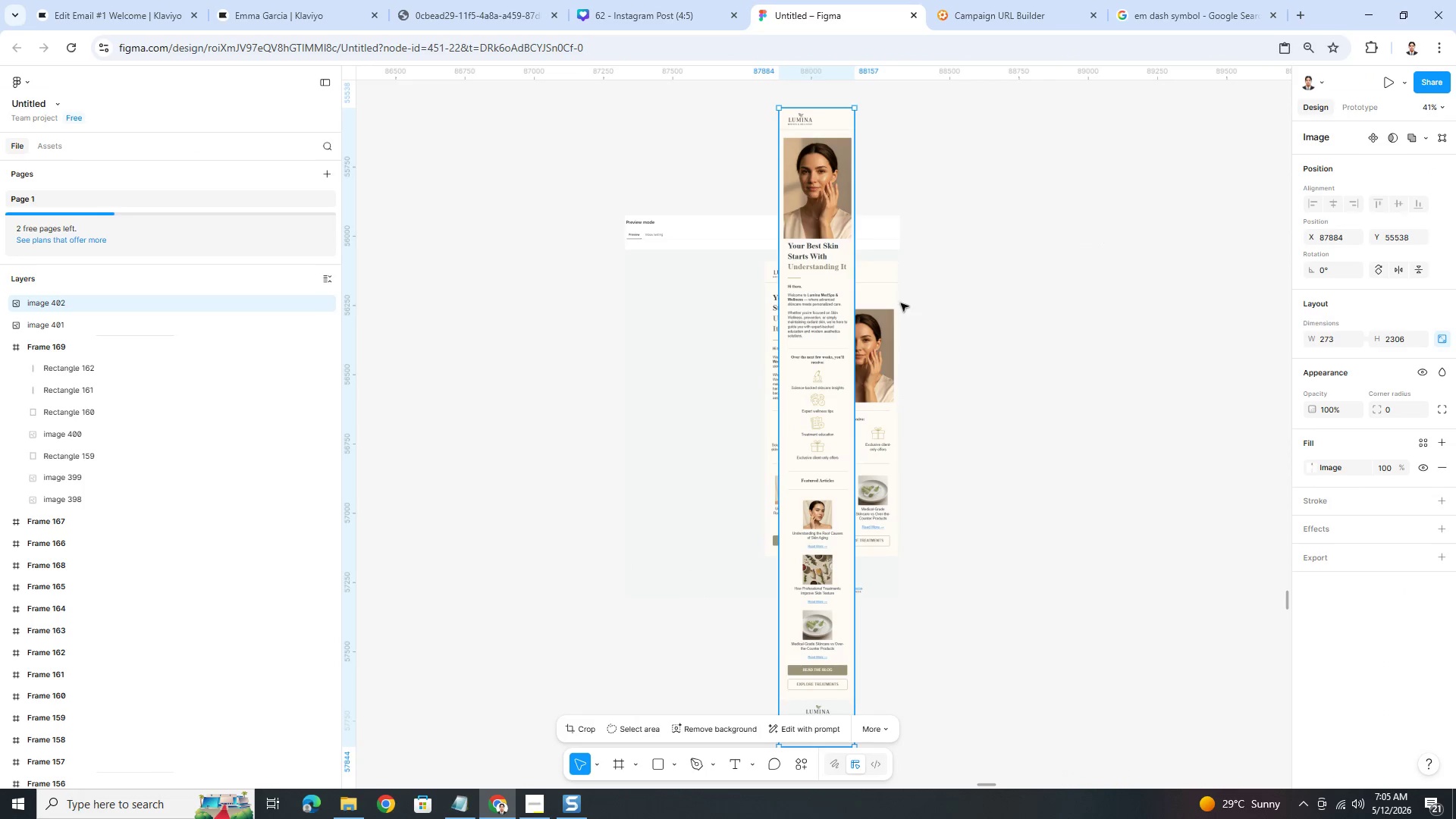 
left_click_drag(start_coordinate=[802, 219], to_coordinate=[919, 328])
 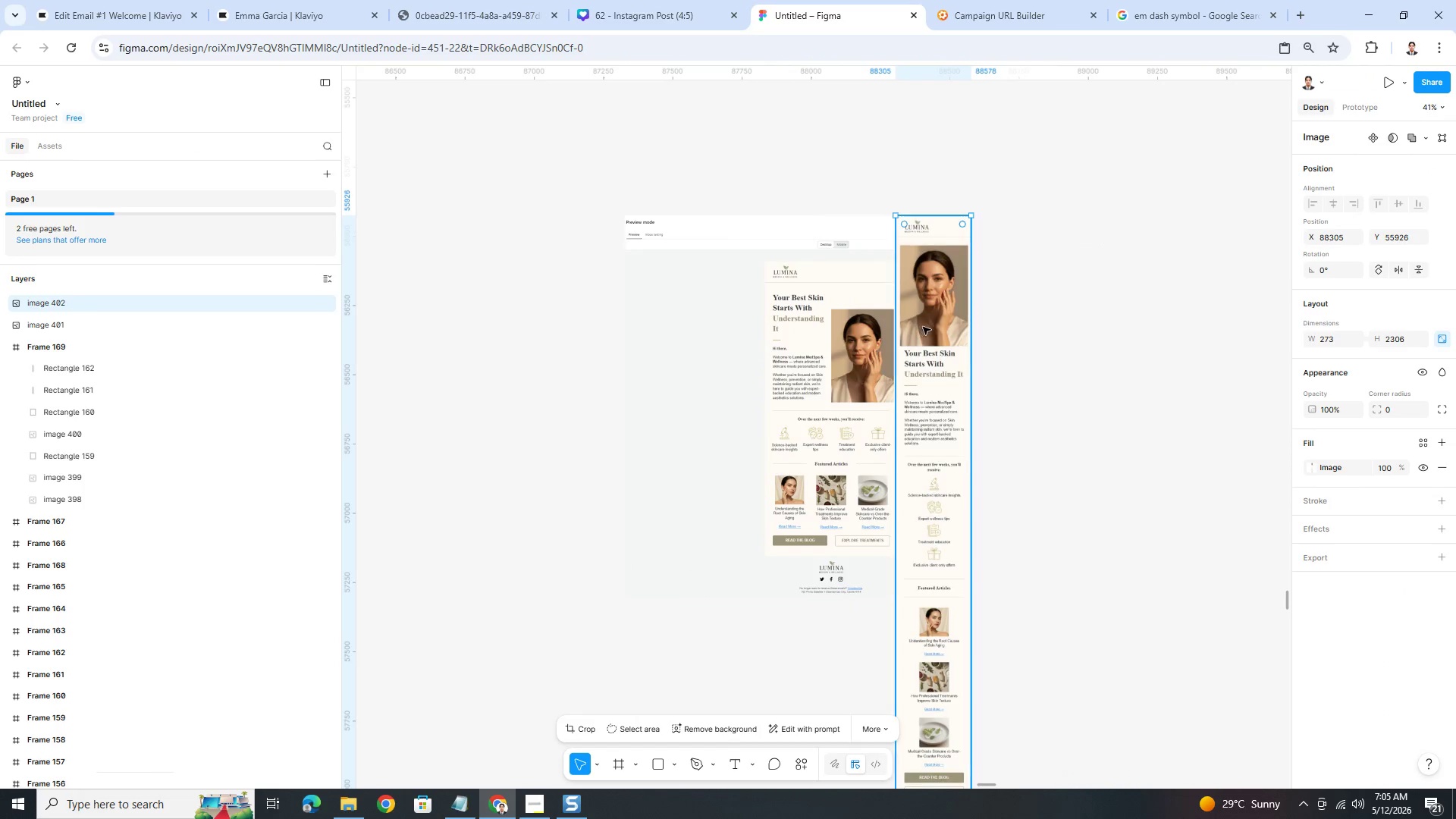 
hold_key(key=ControlLeft, duration=0.77)
scroll: coordinate [968, 374], scroll_direction: up, amount: 3.0